 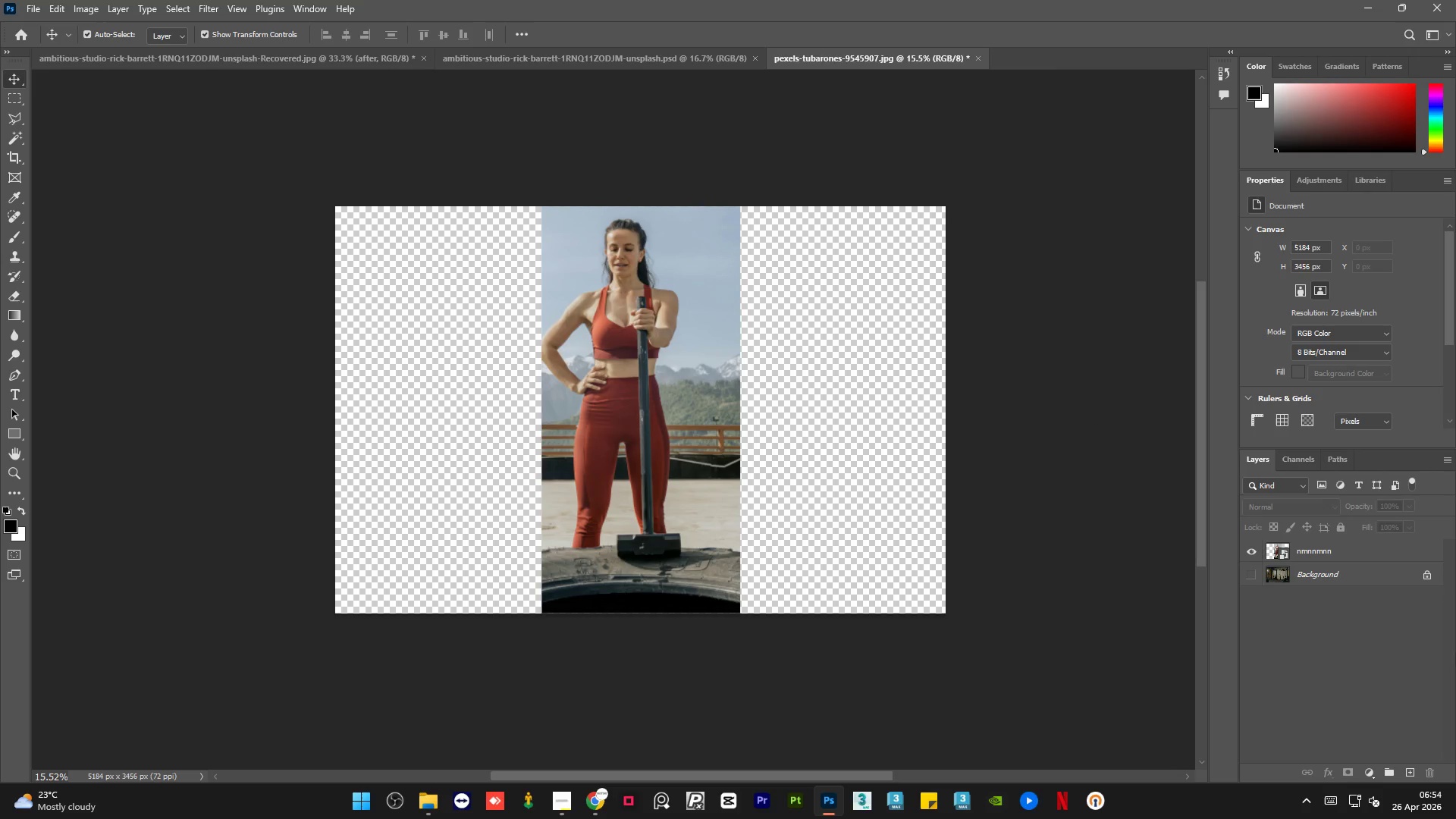 
left_click([1249, 576])
 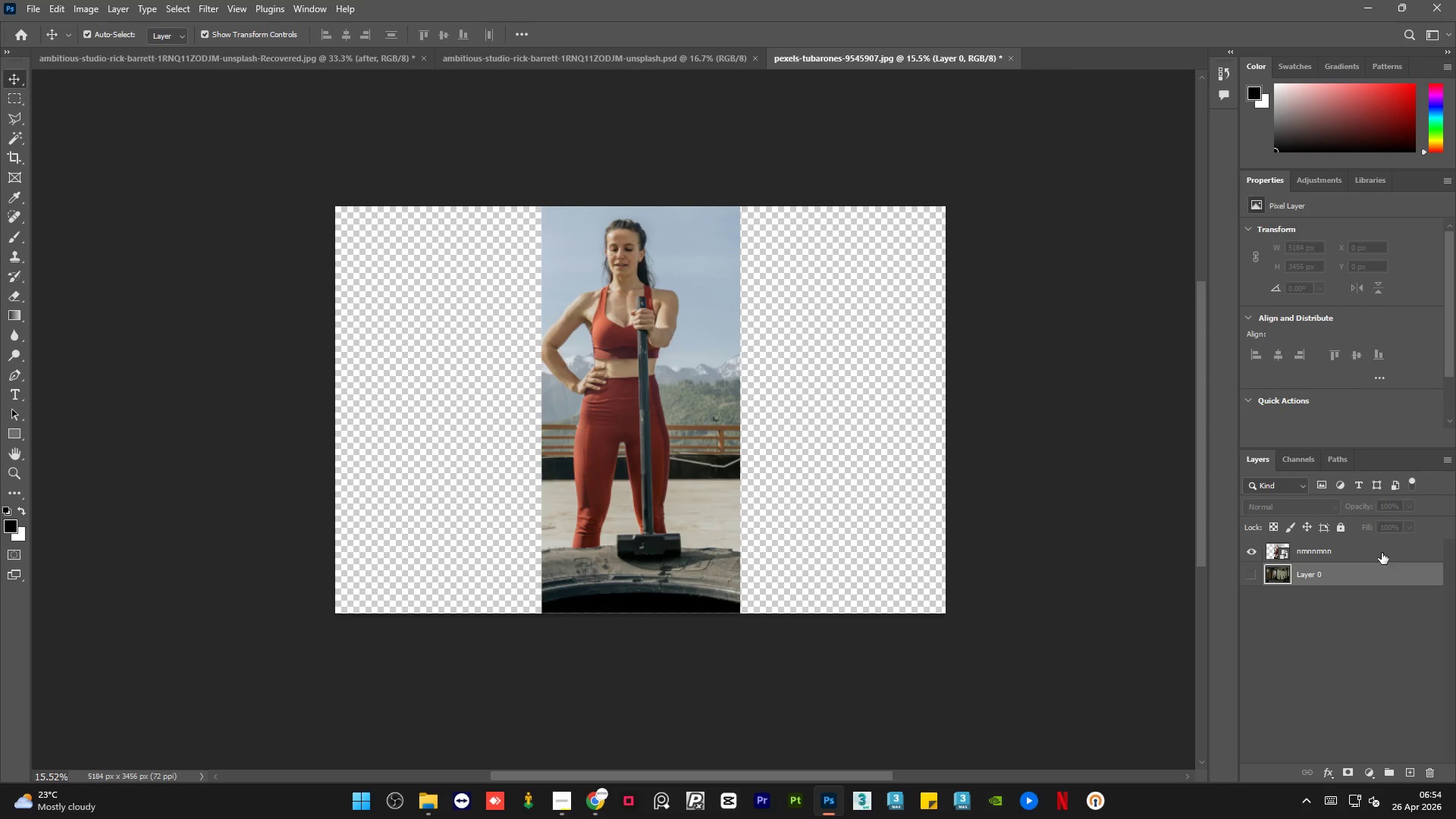 
left_click([1382, 553])
 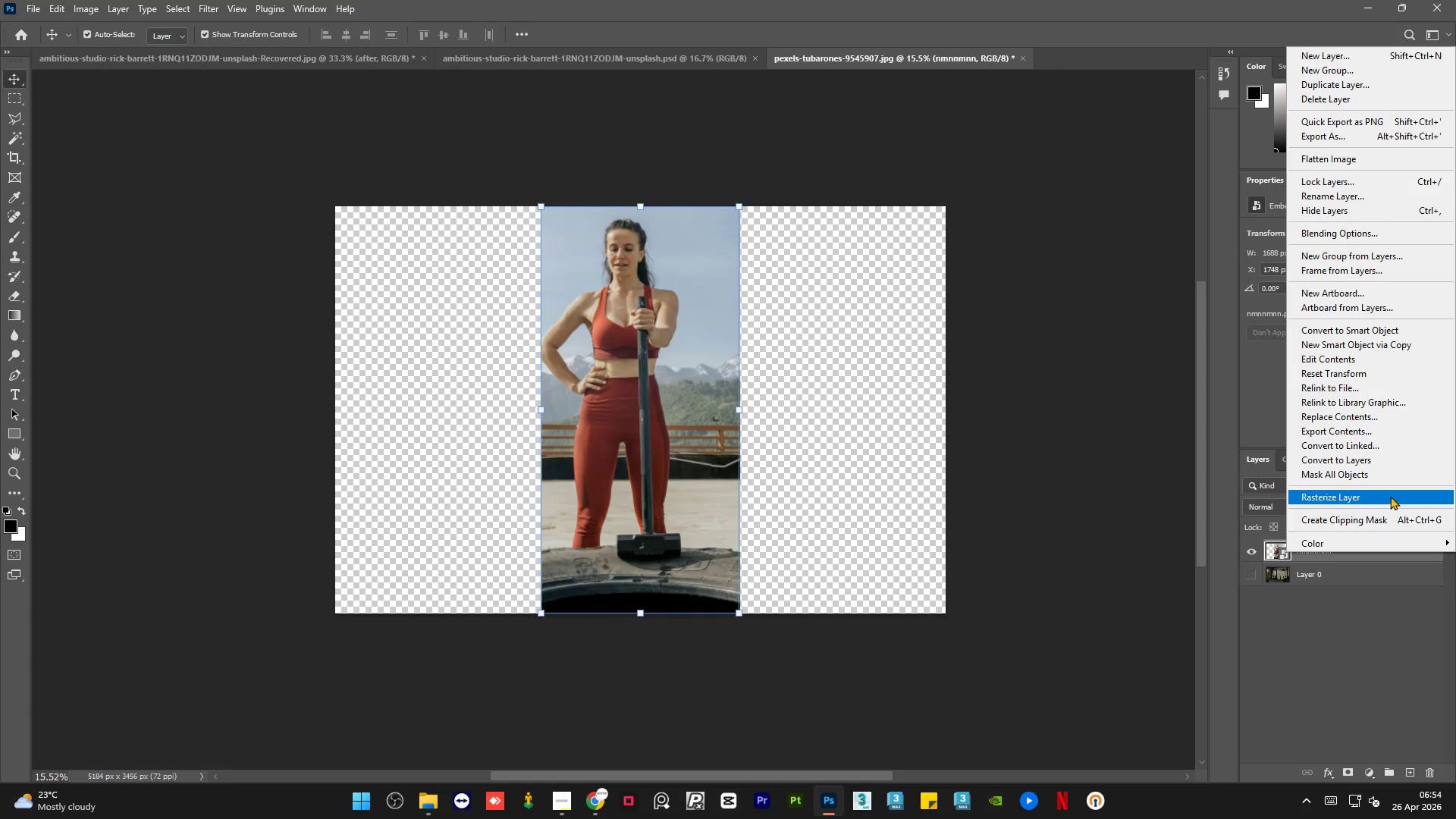 
left_click([1390, 496])
 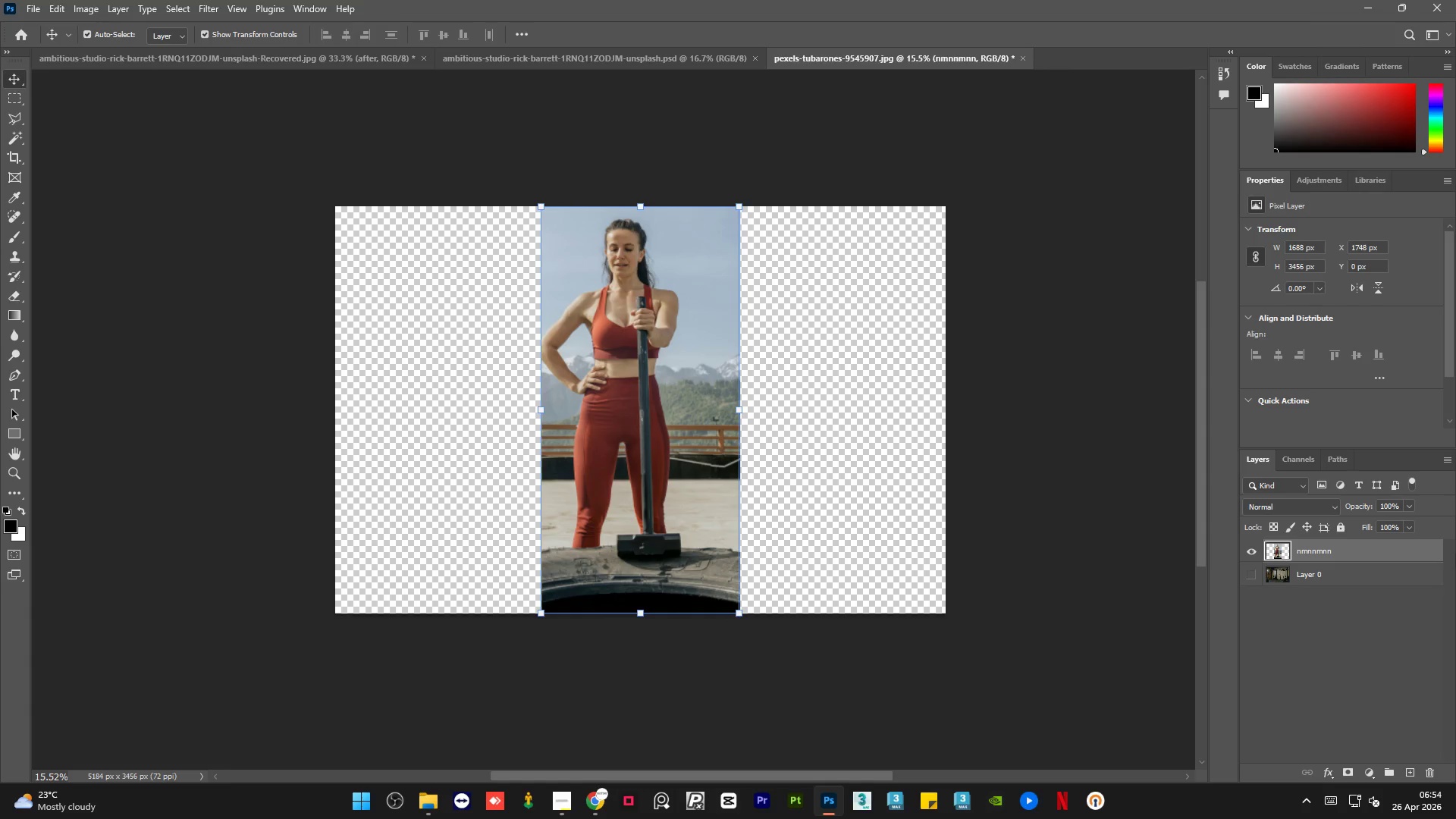 
mouse_move([1350, 764])
 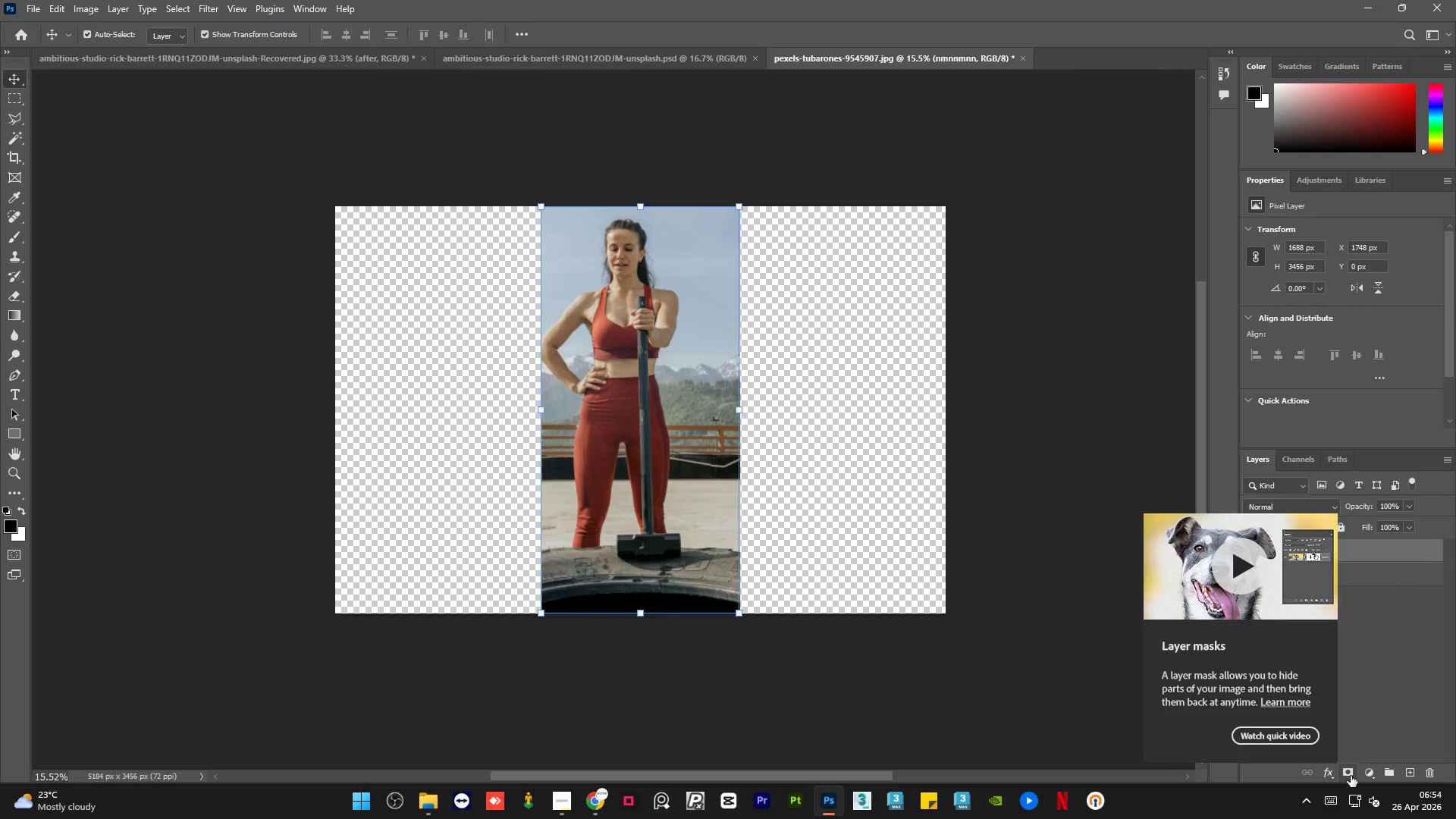 
right_click([1342, 549])
 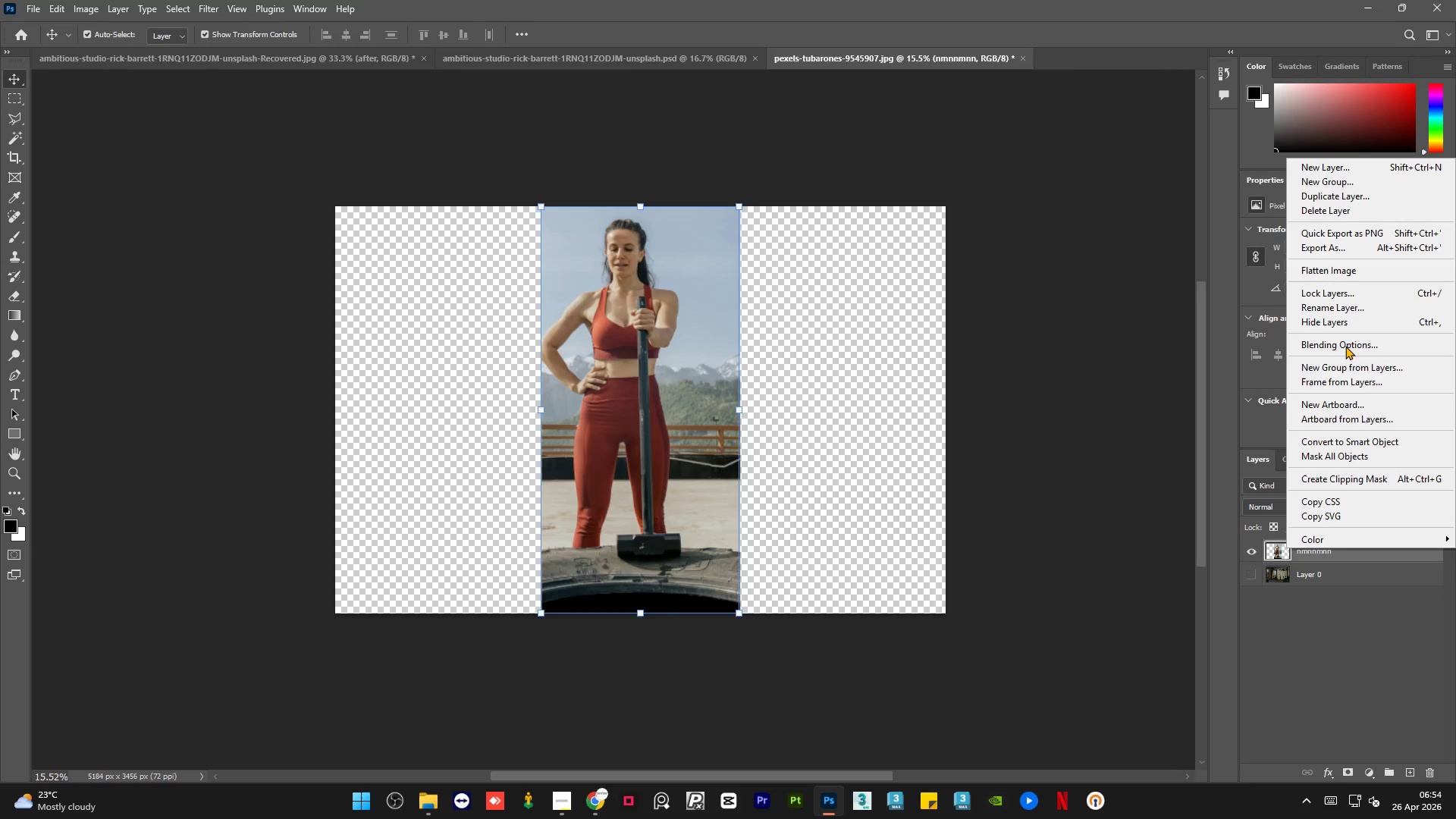 
left_click([1351, 441])
 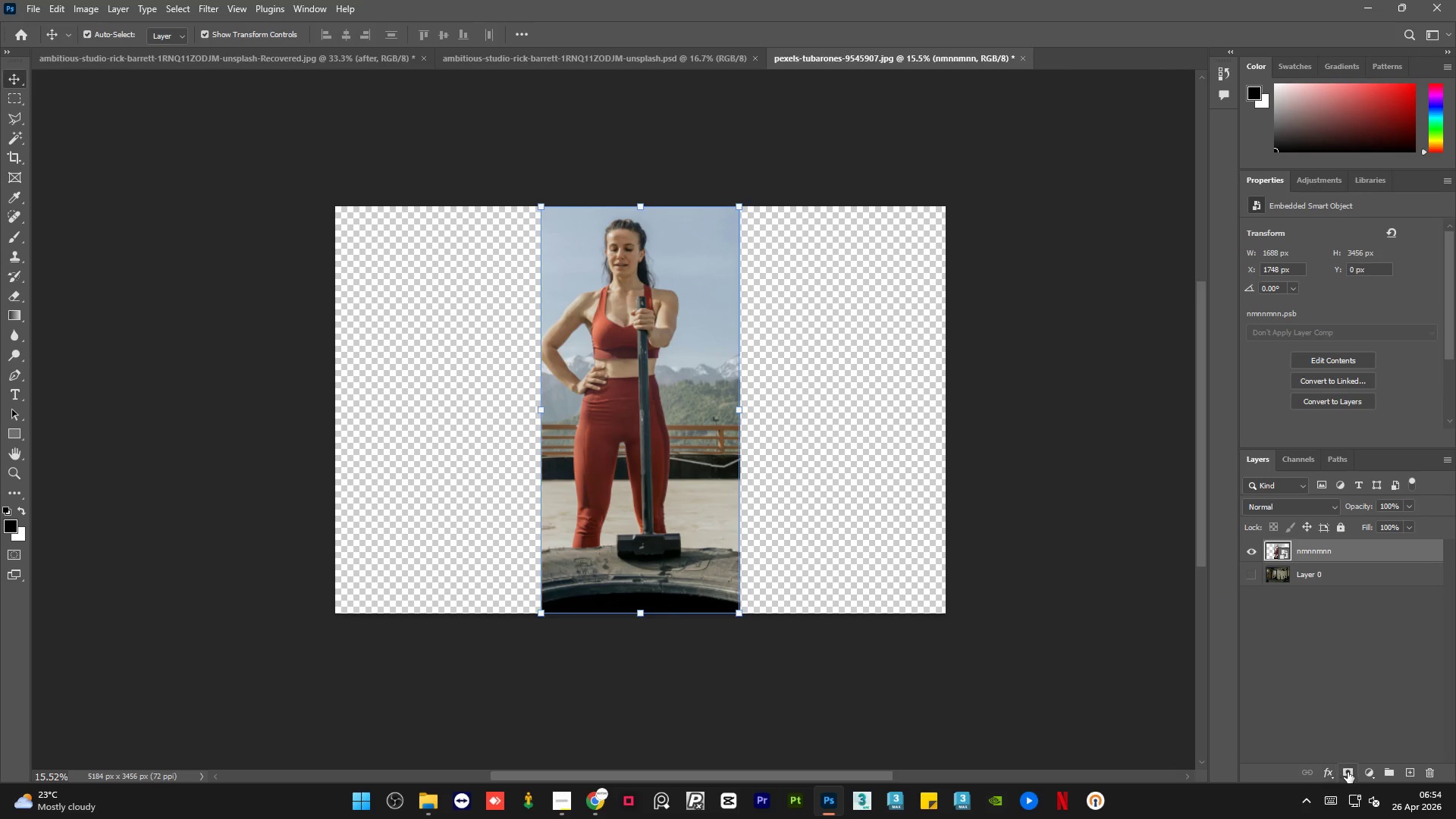 
left_click([1348, 772])
 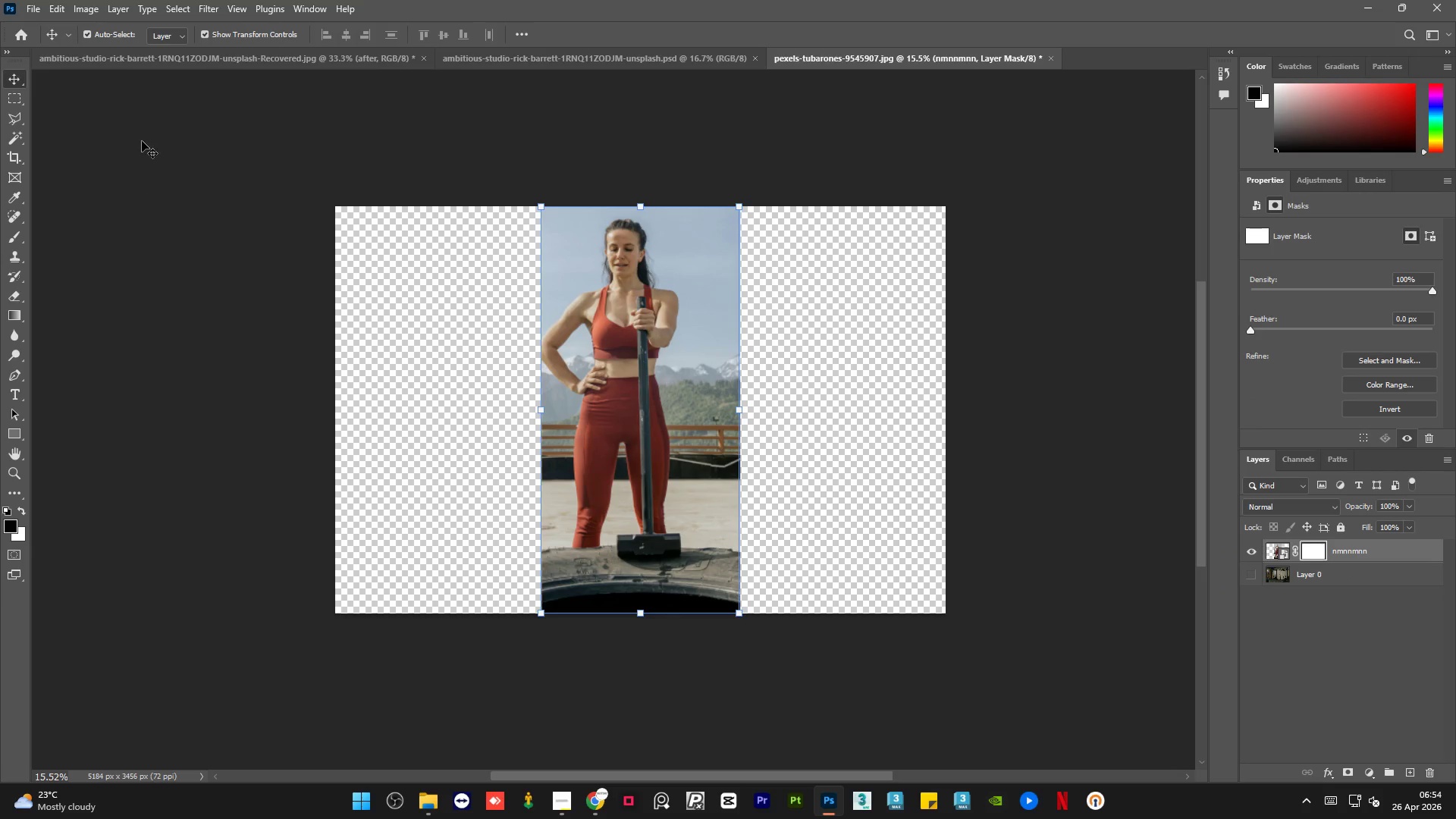 
left_click([142, 141])
 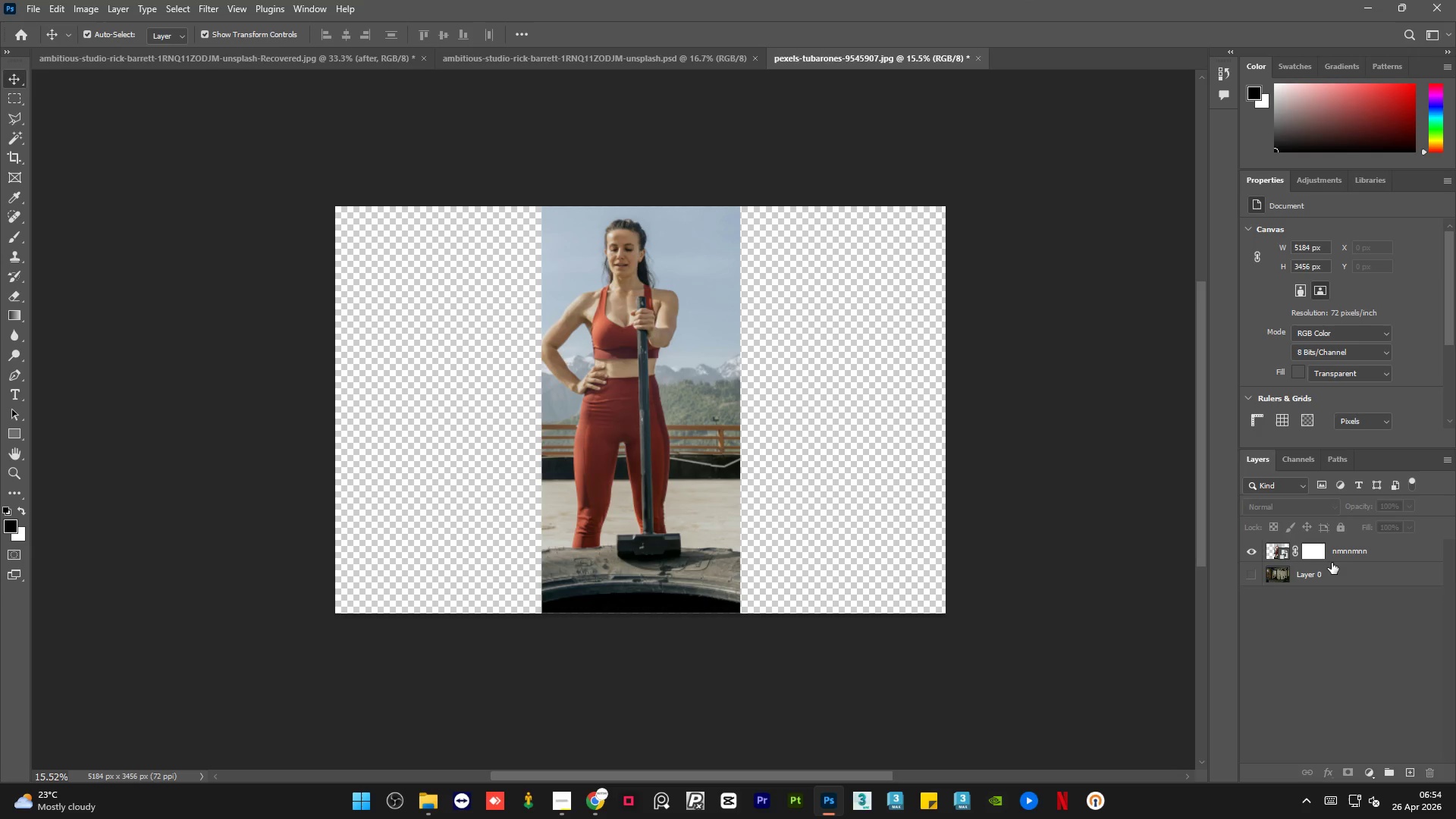 
left_click([1371, 557])
 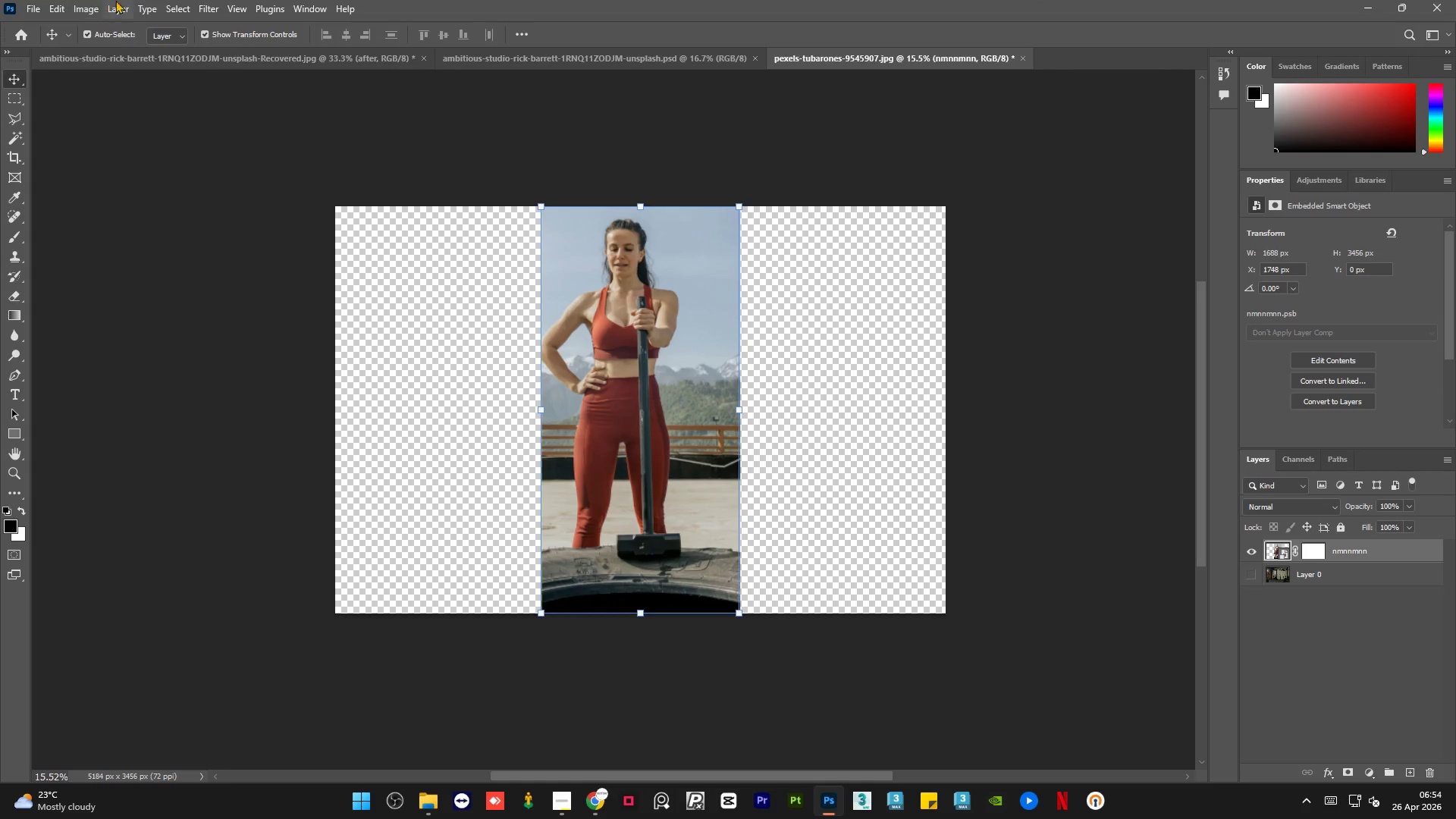 
left_click([175, 0])
 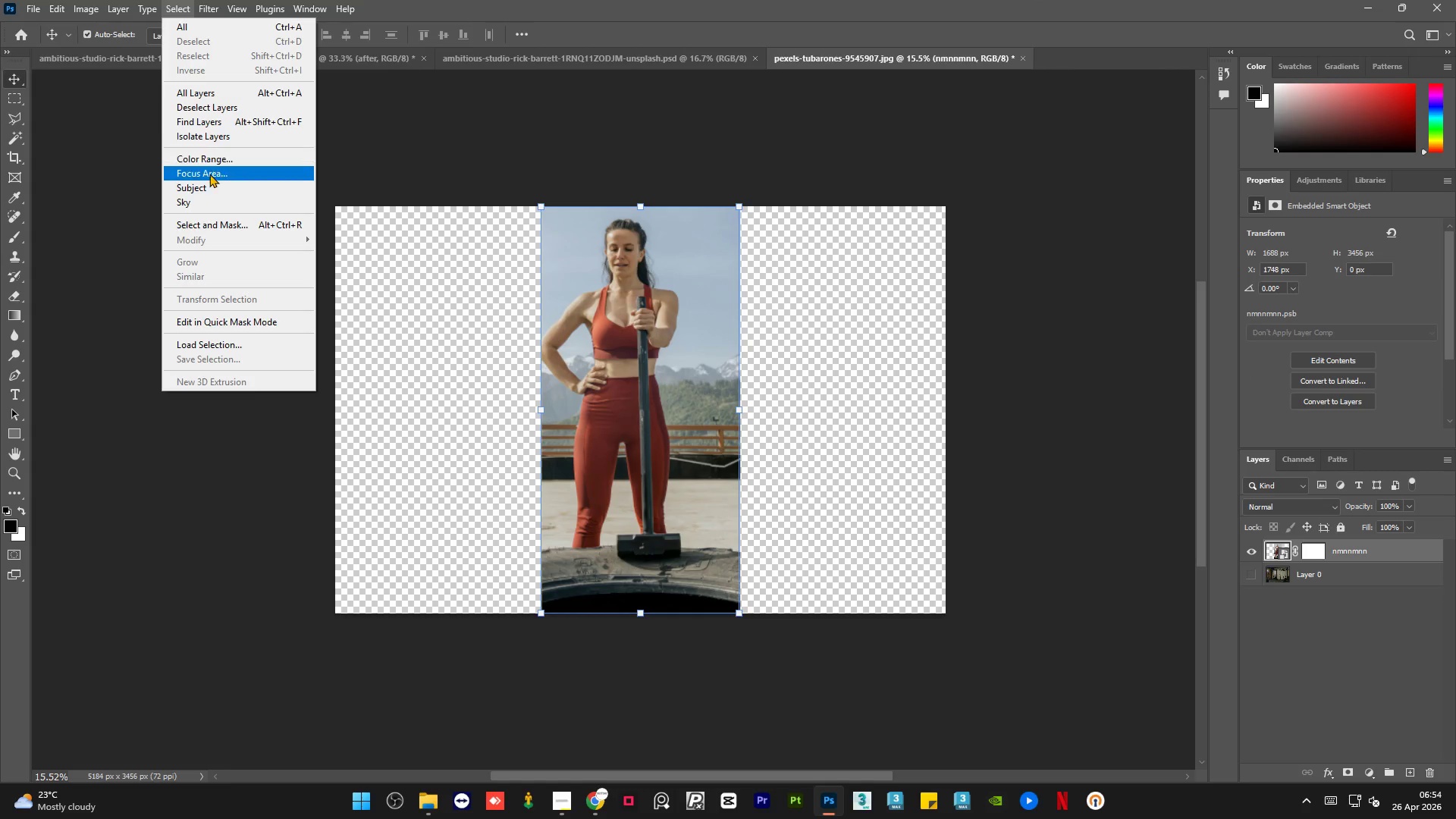 
left_click([208, 186])
 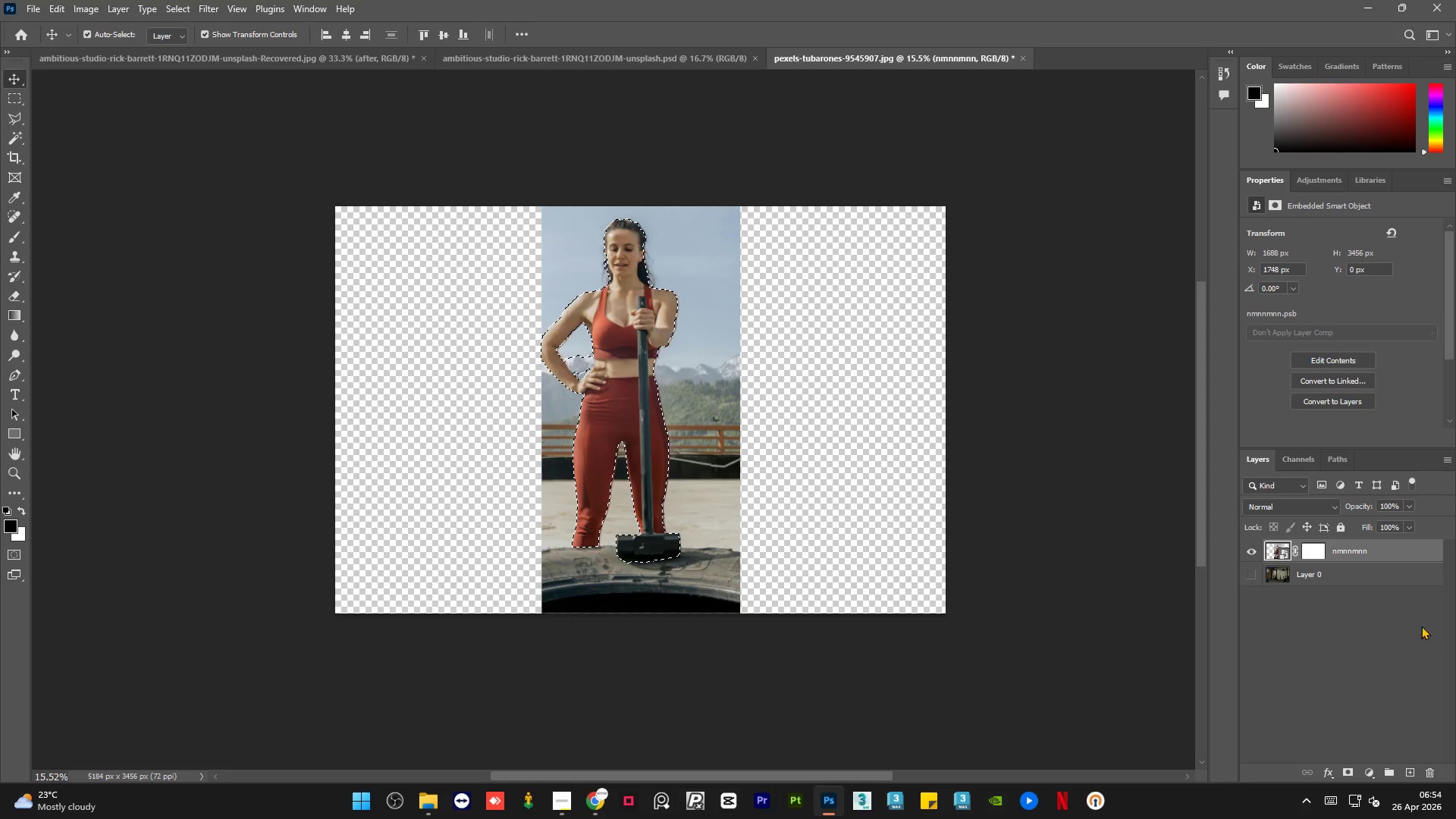 
wait(7.36)
 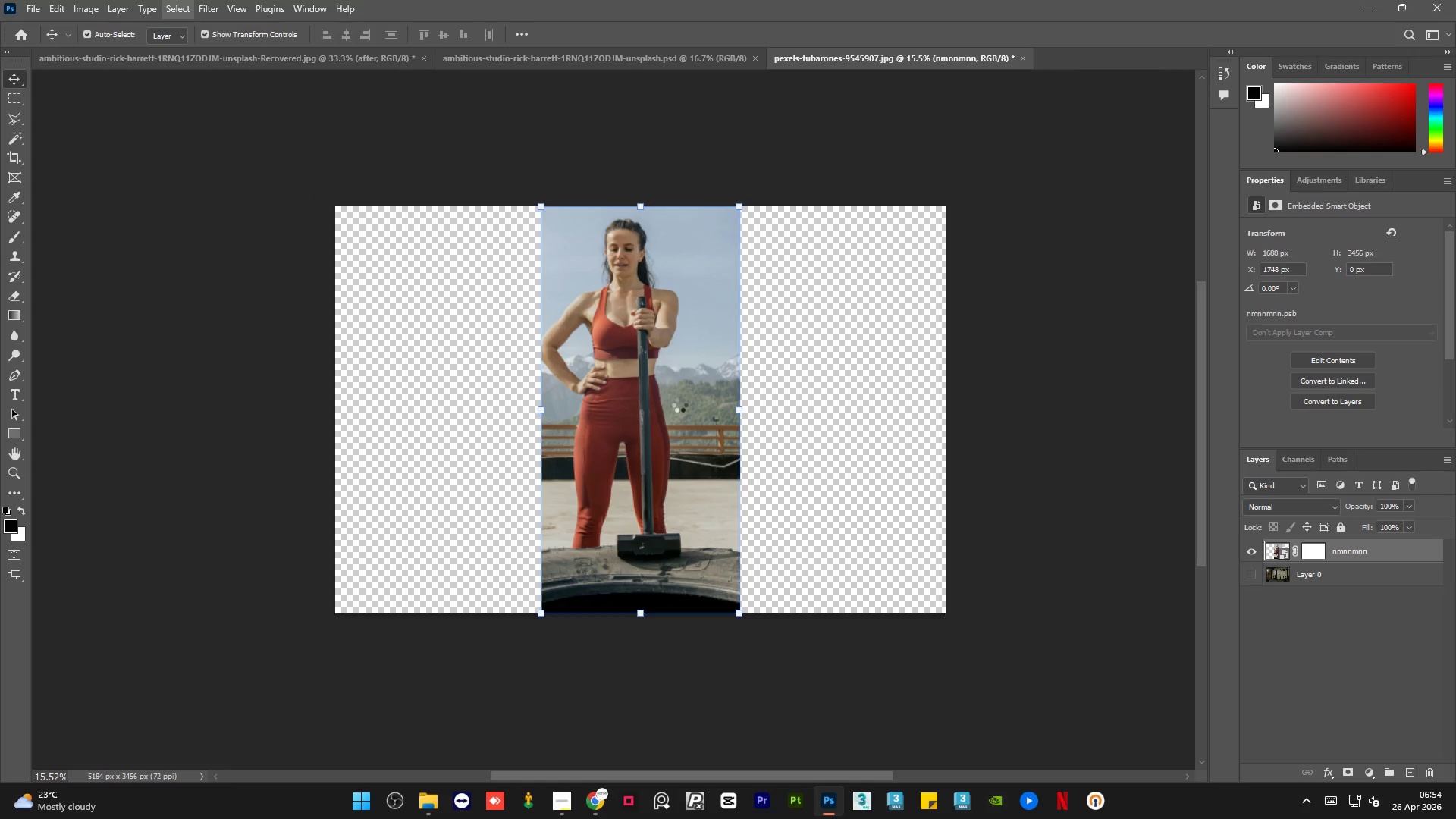 
key(Delete)
 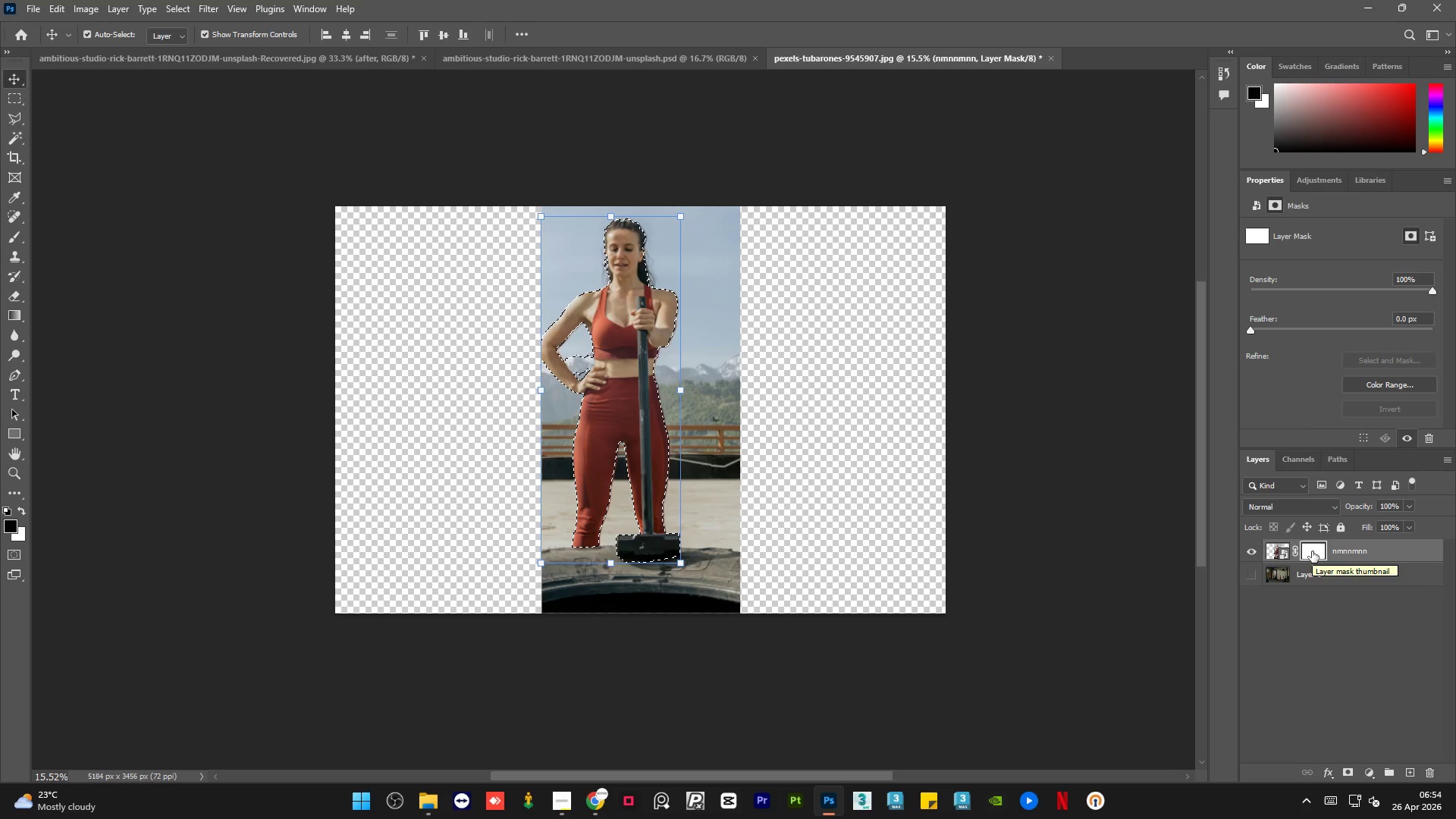 
key(Delete)
 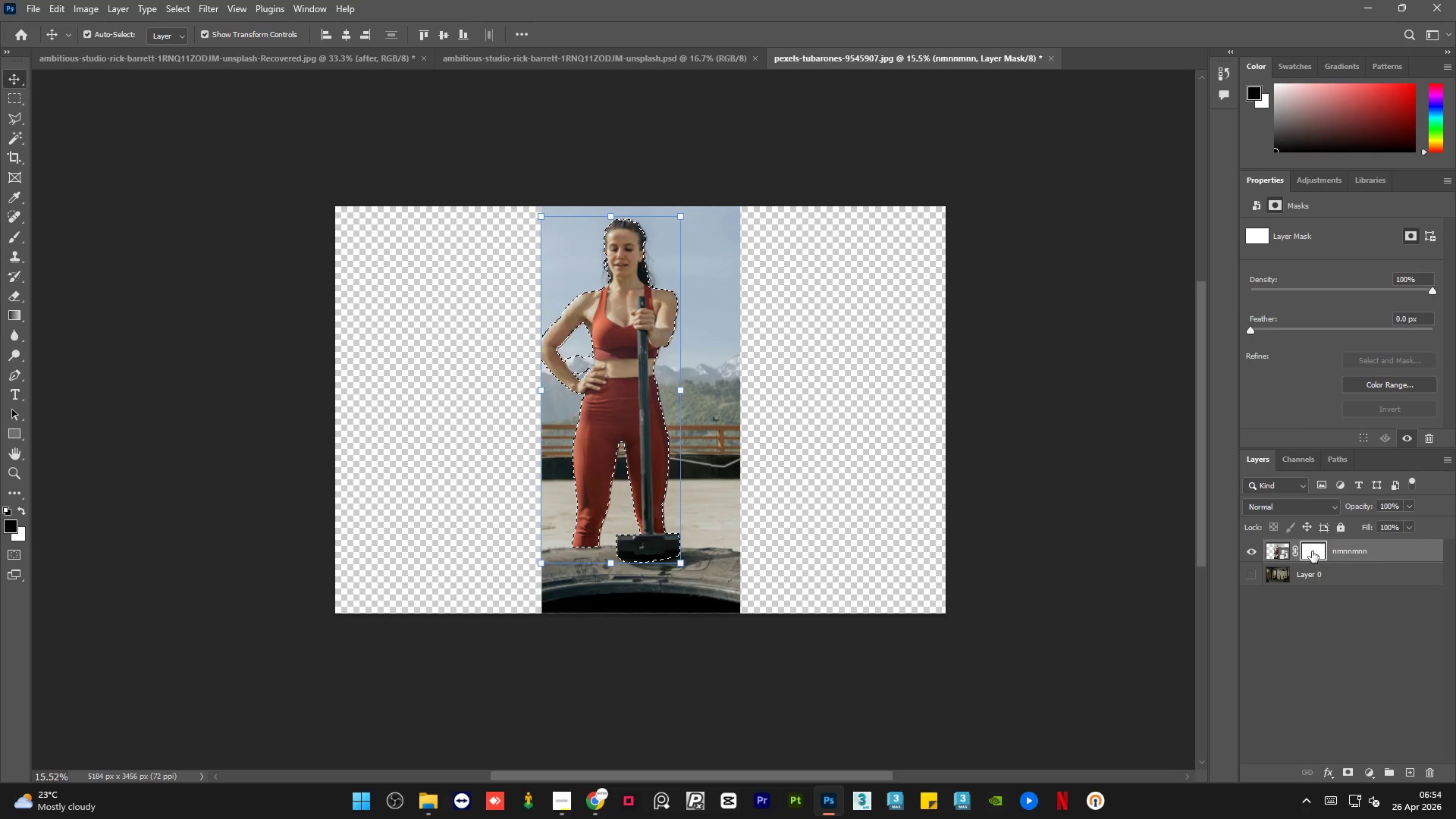 
key(Delete)
 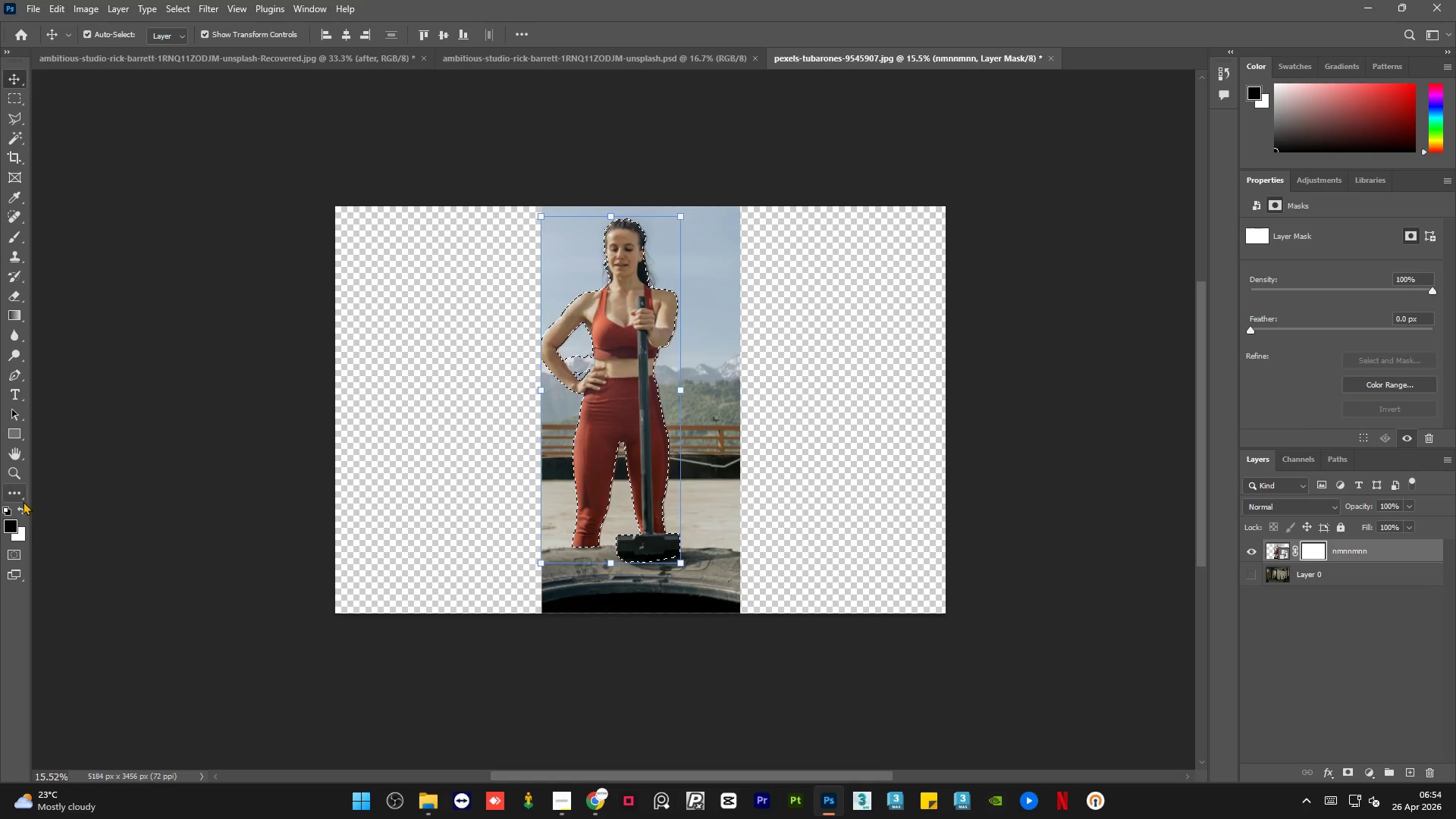 
left_click([19, 510])
 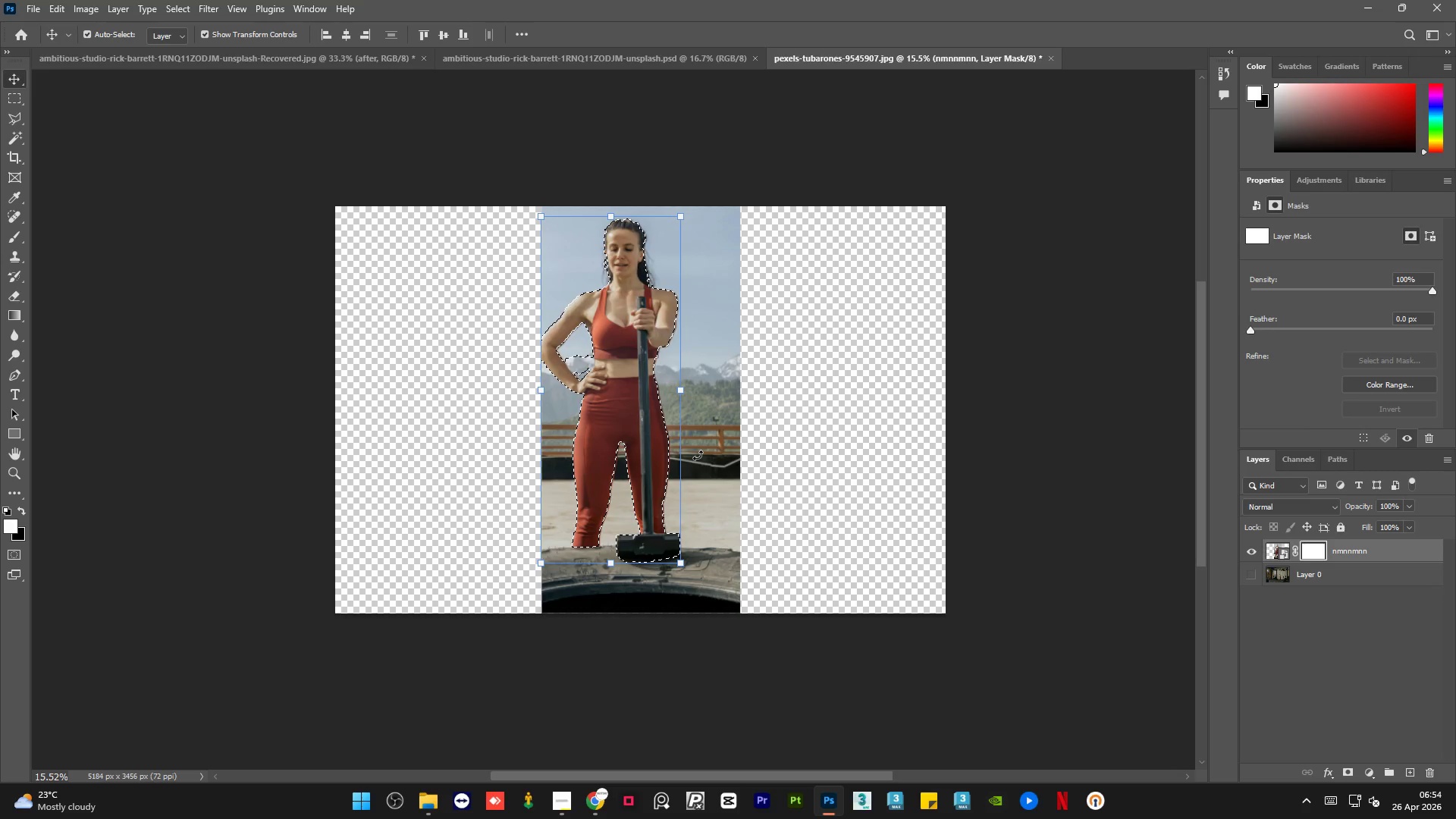 
key(Delete)
 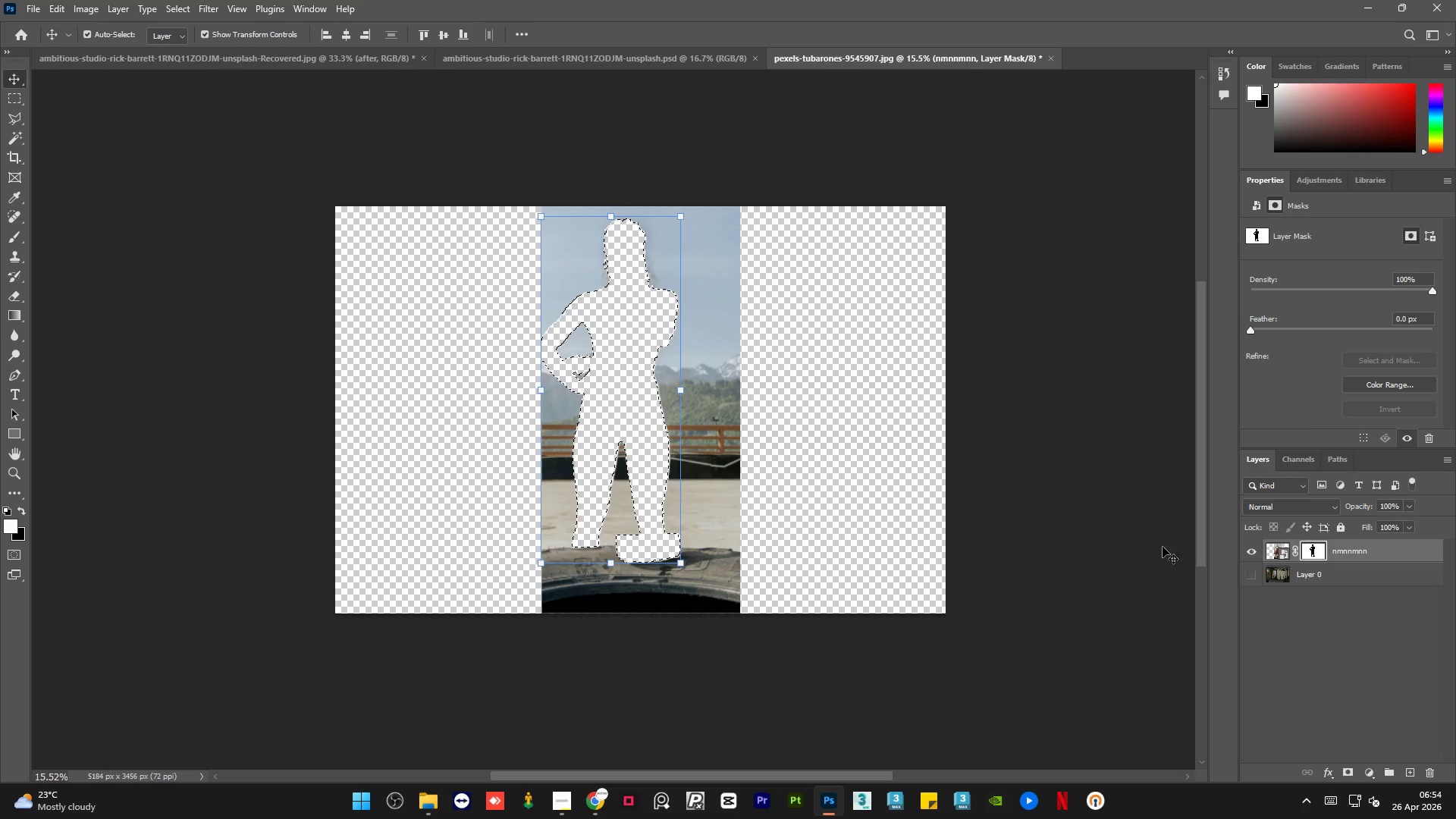 
key(Control+I)
 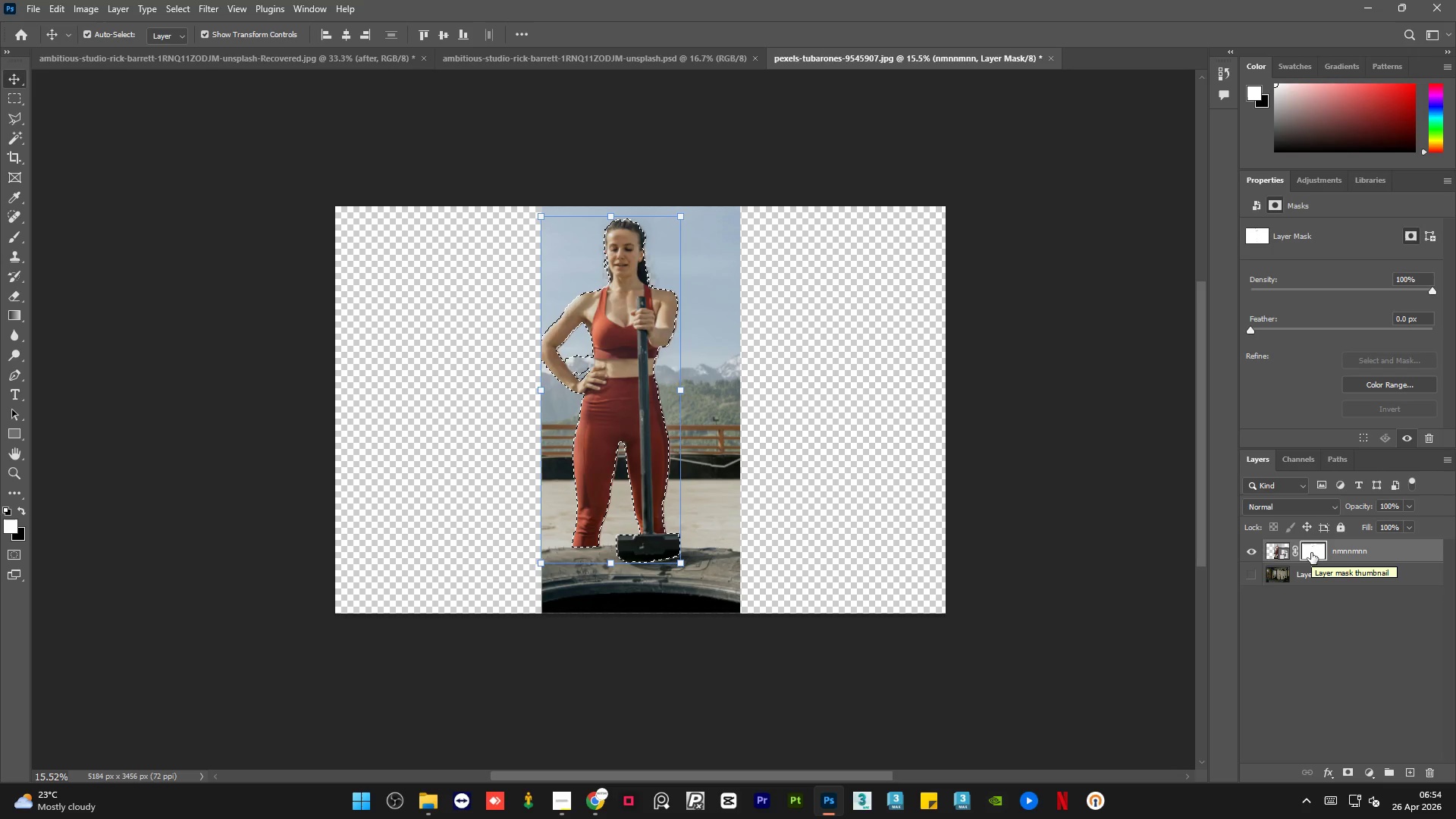 
key(Control+Z)
 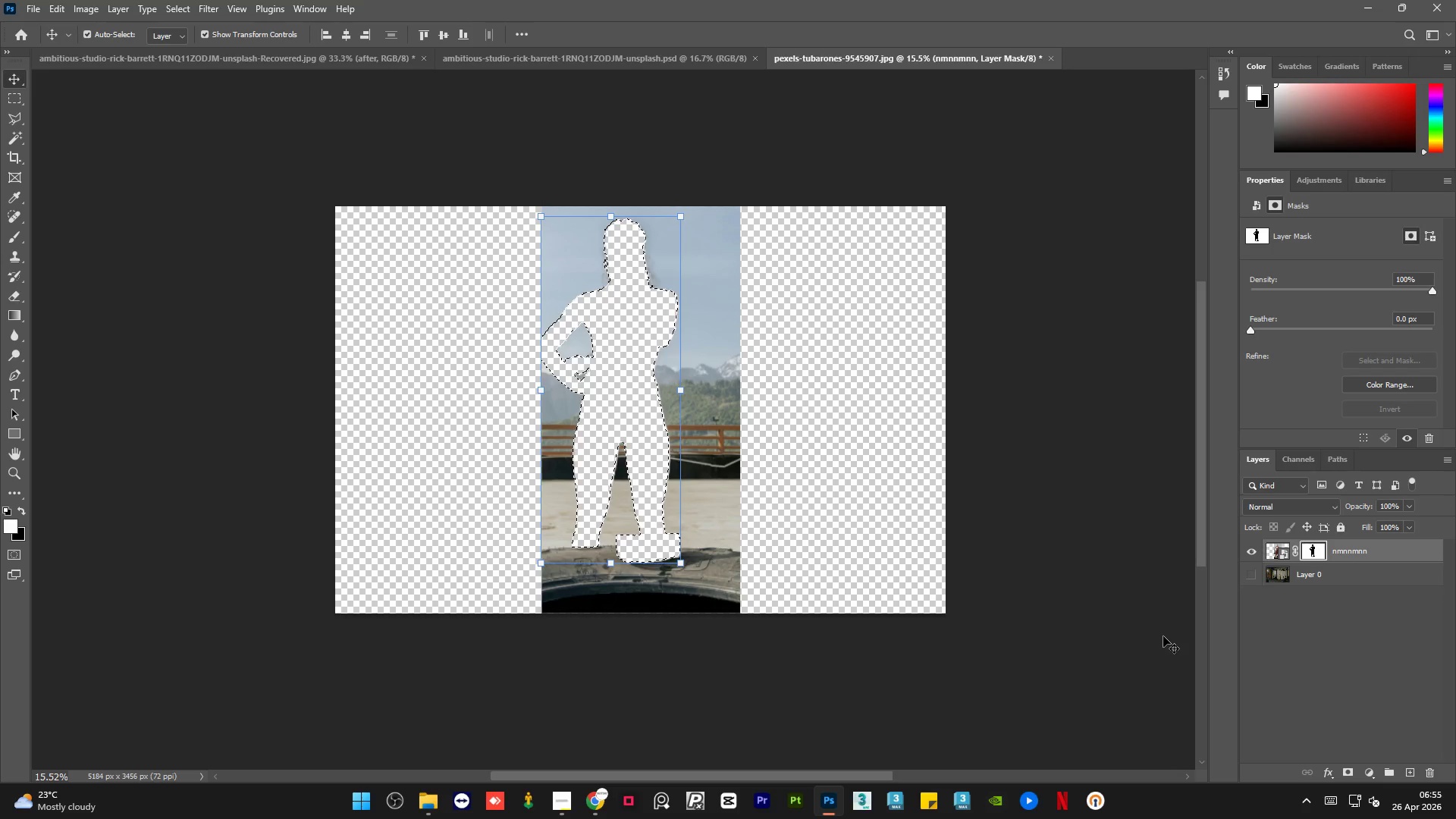 
key(Control+D)
 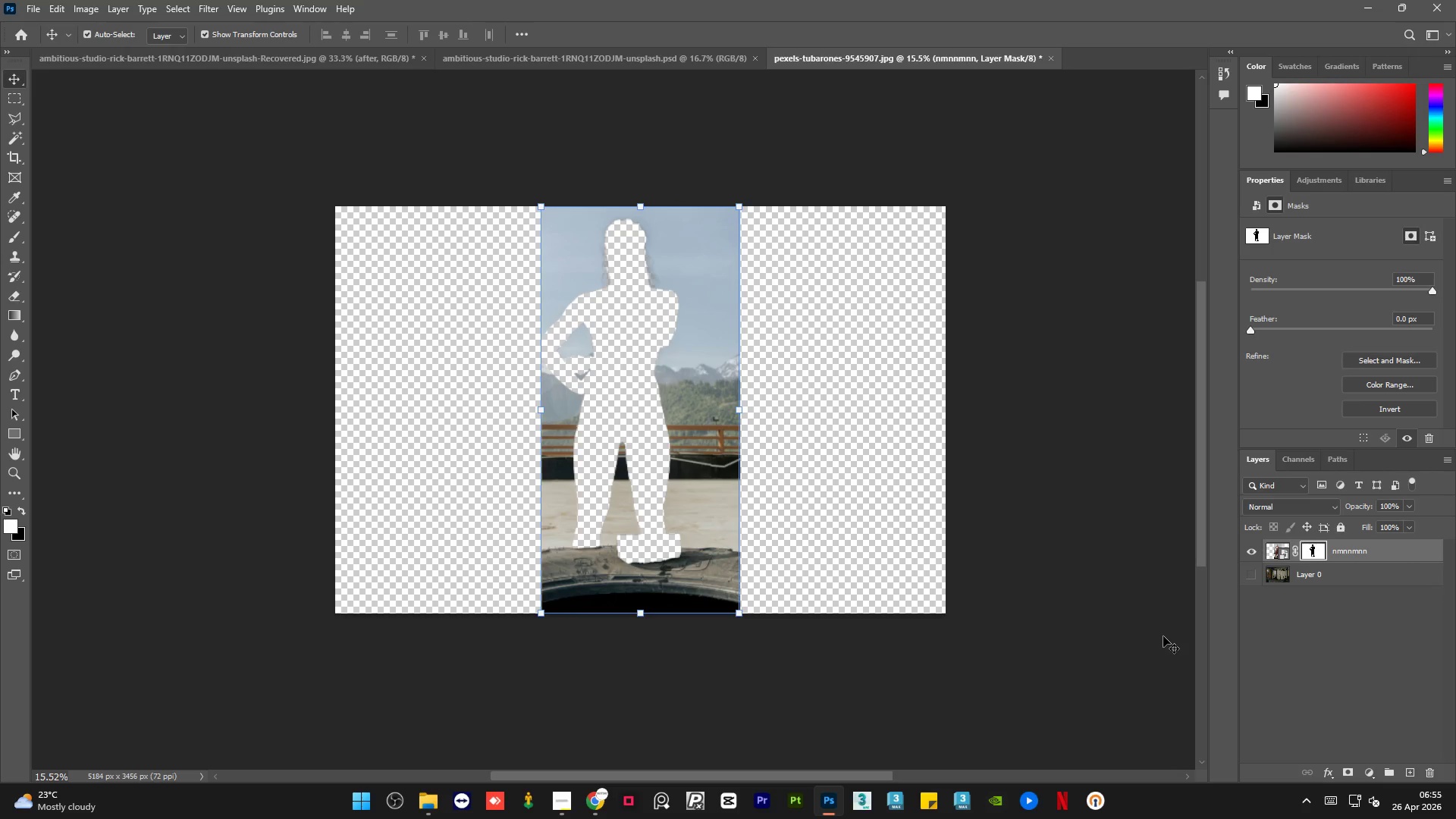 
key(Control+I)
 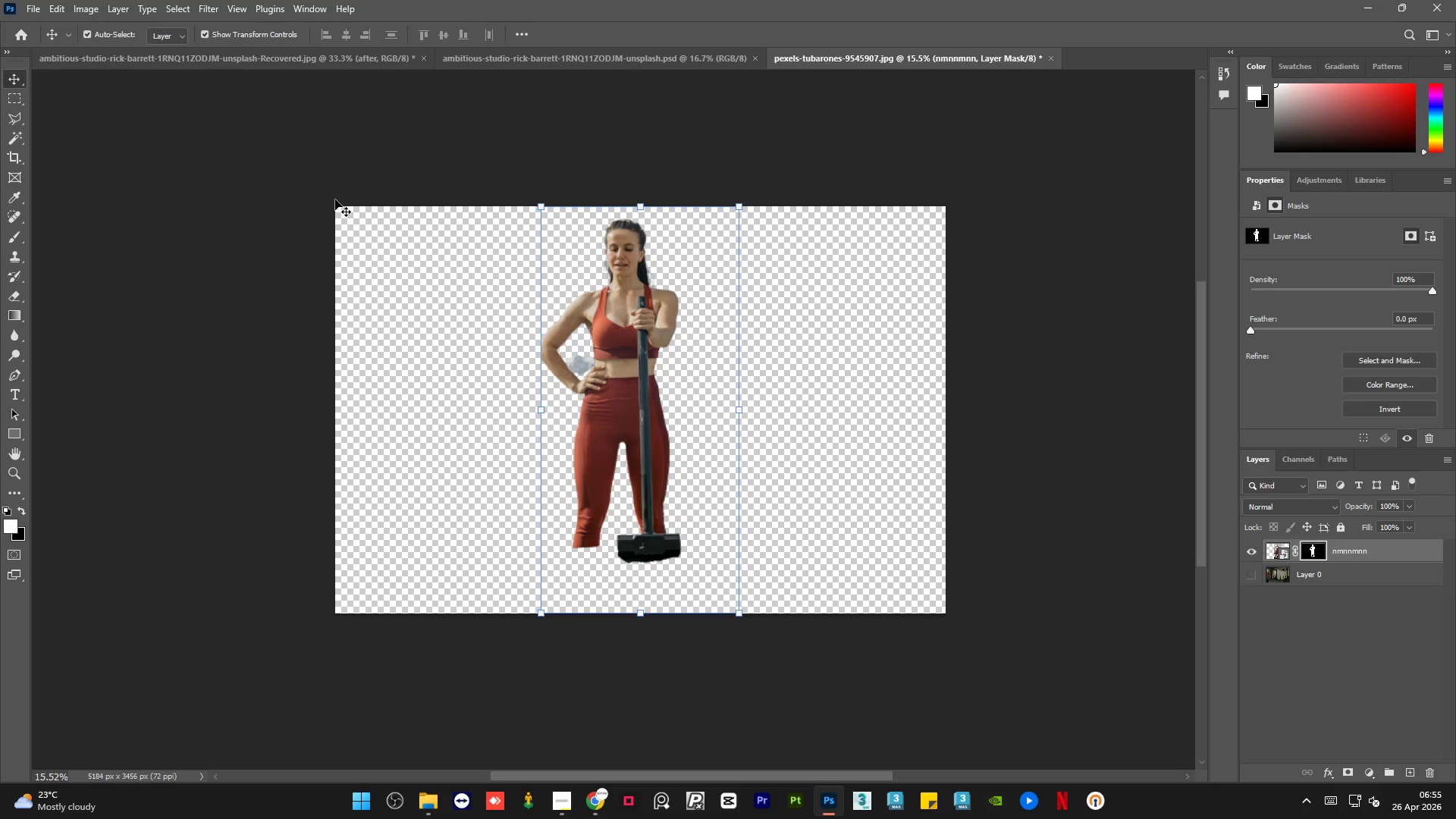 
left_click([129, 165])
 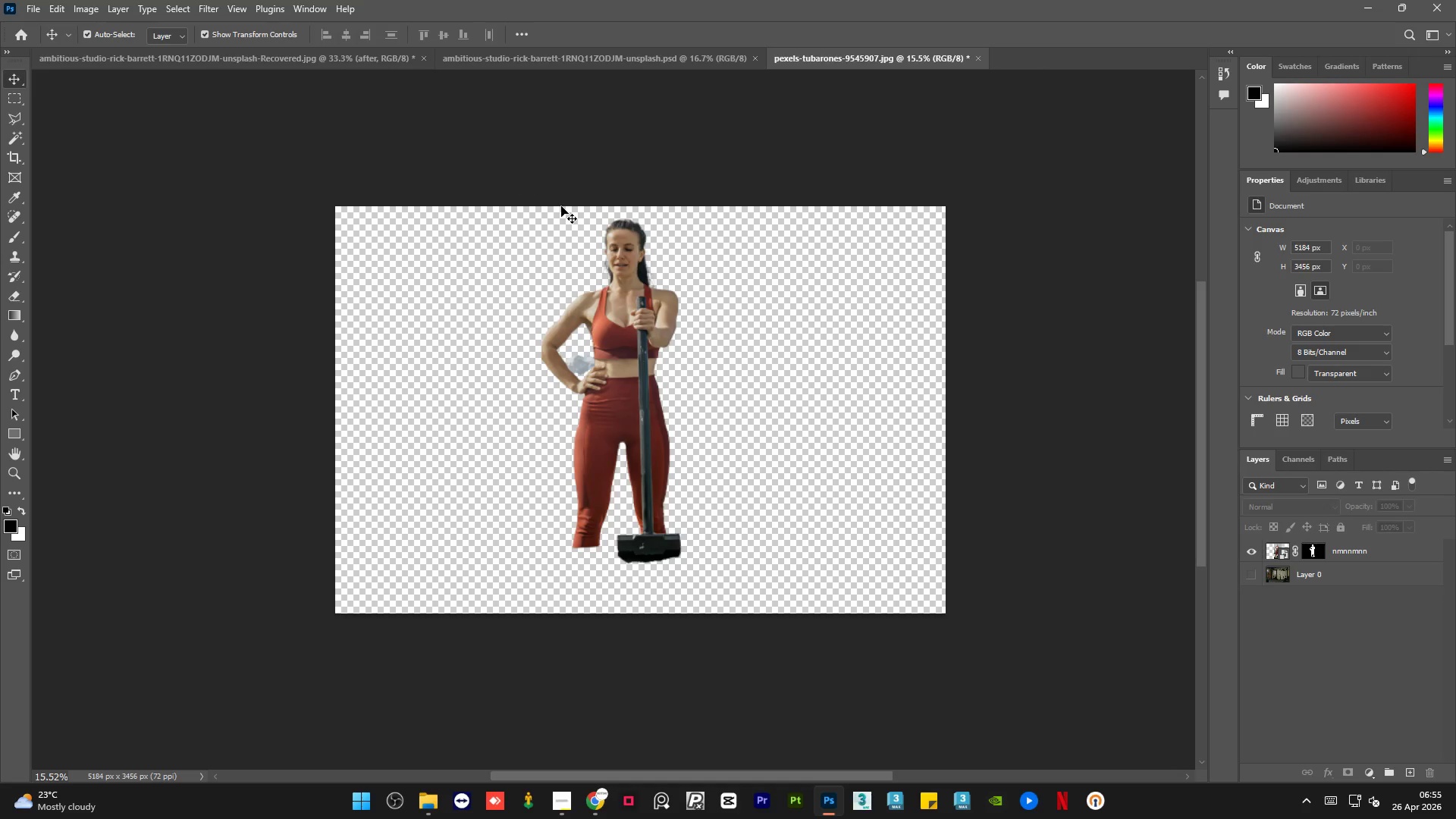 
hold_key(key=AltLeft, duration=2.25)
scroll: coordinate [623, 221], scroll_direction: up, amount: 21.0
 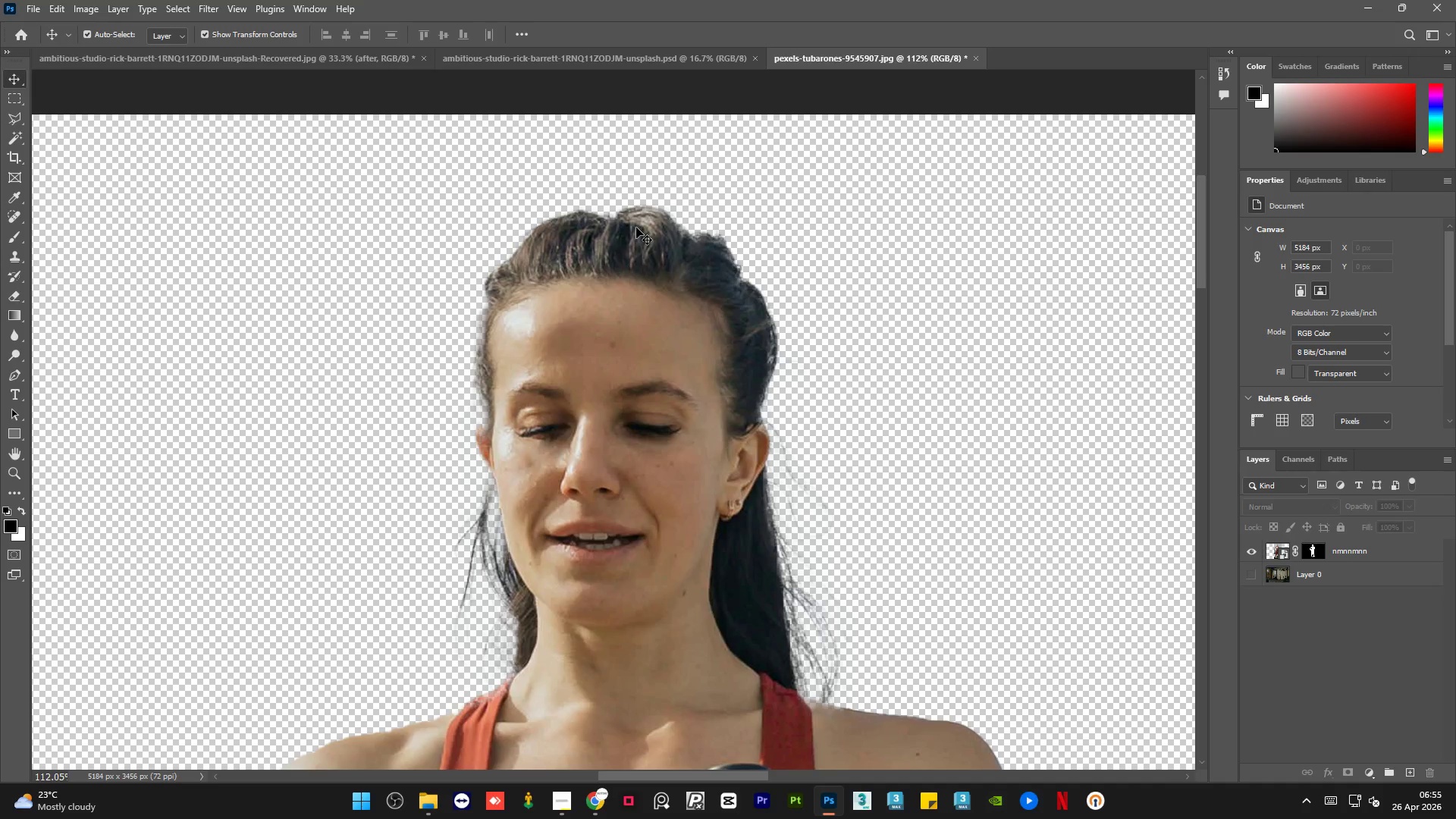 
hold_key(key=AltLeft, duration=4.33)
scroll: coordinate [425, 507], scroll_direction: up, amount: 5.0
 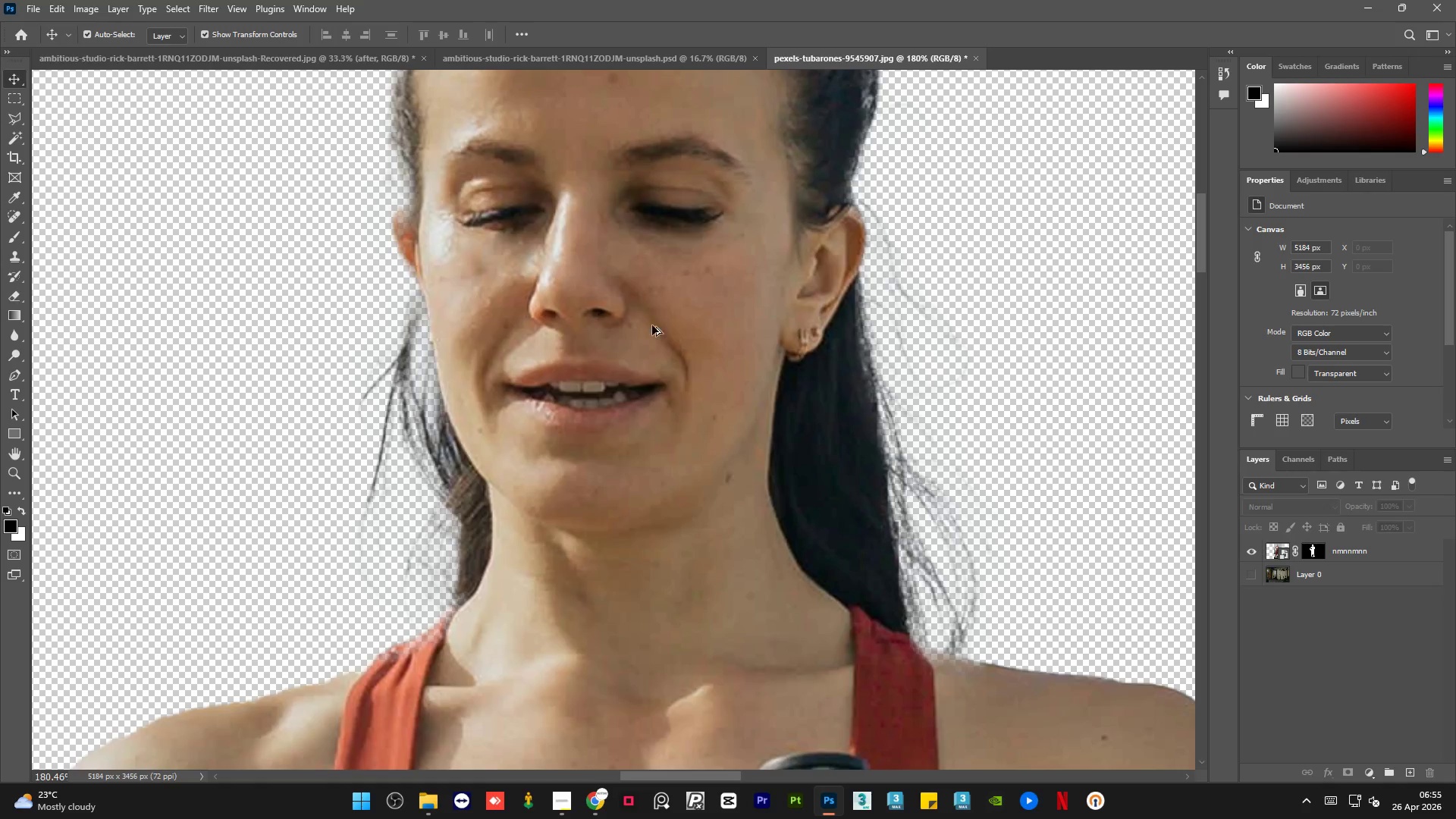 
scroll: coordinate [651, 325], scroll_direction: down, amount: 25.0
 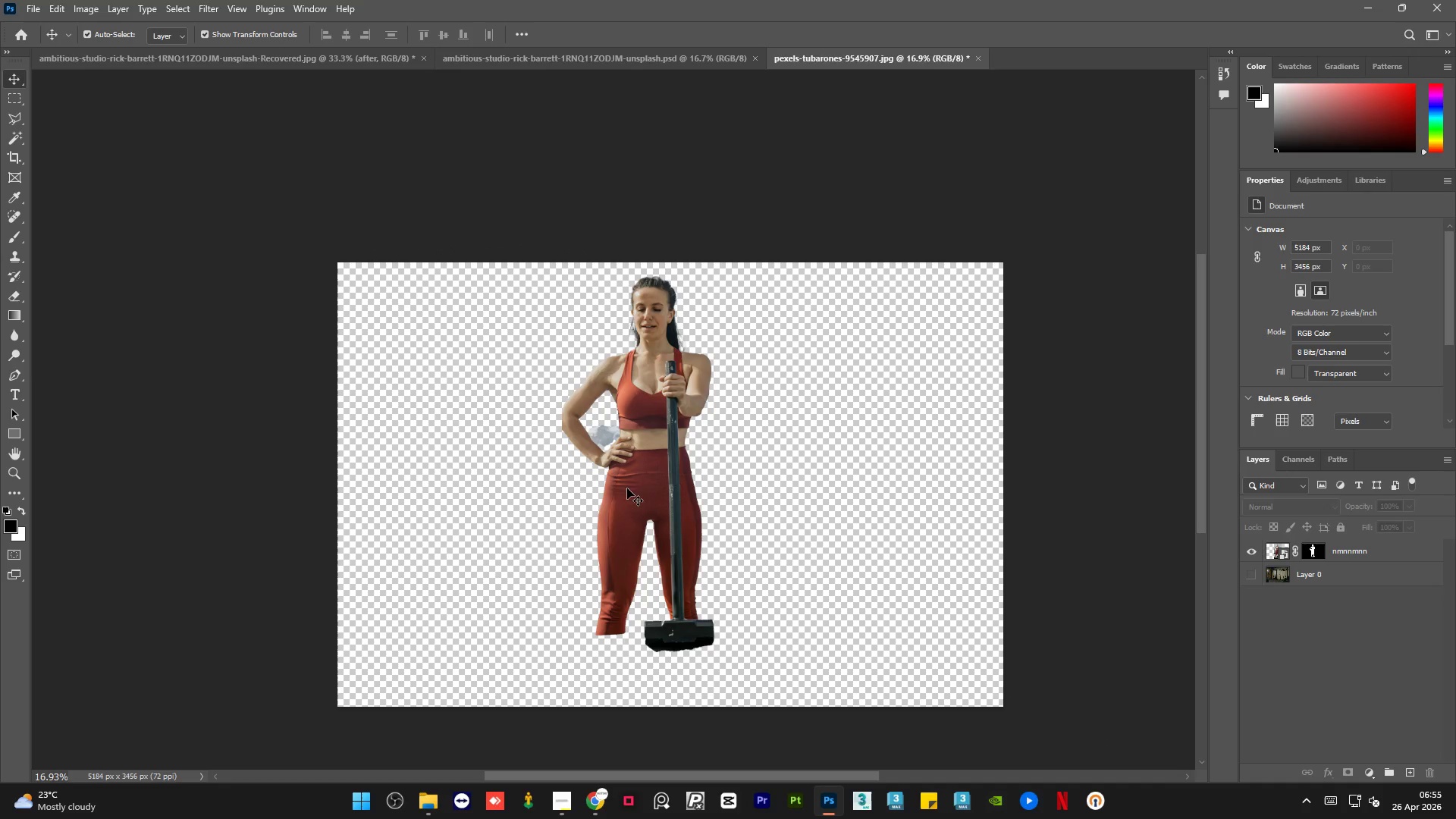 
hold_key(key=AltLeft, duration=2.59)
scroll: coordinate [733, 681], scroll_direction: up, amount: 21.0
 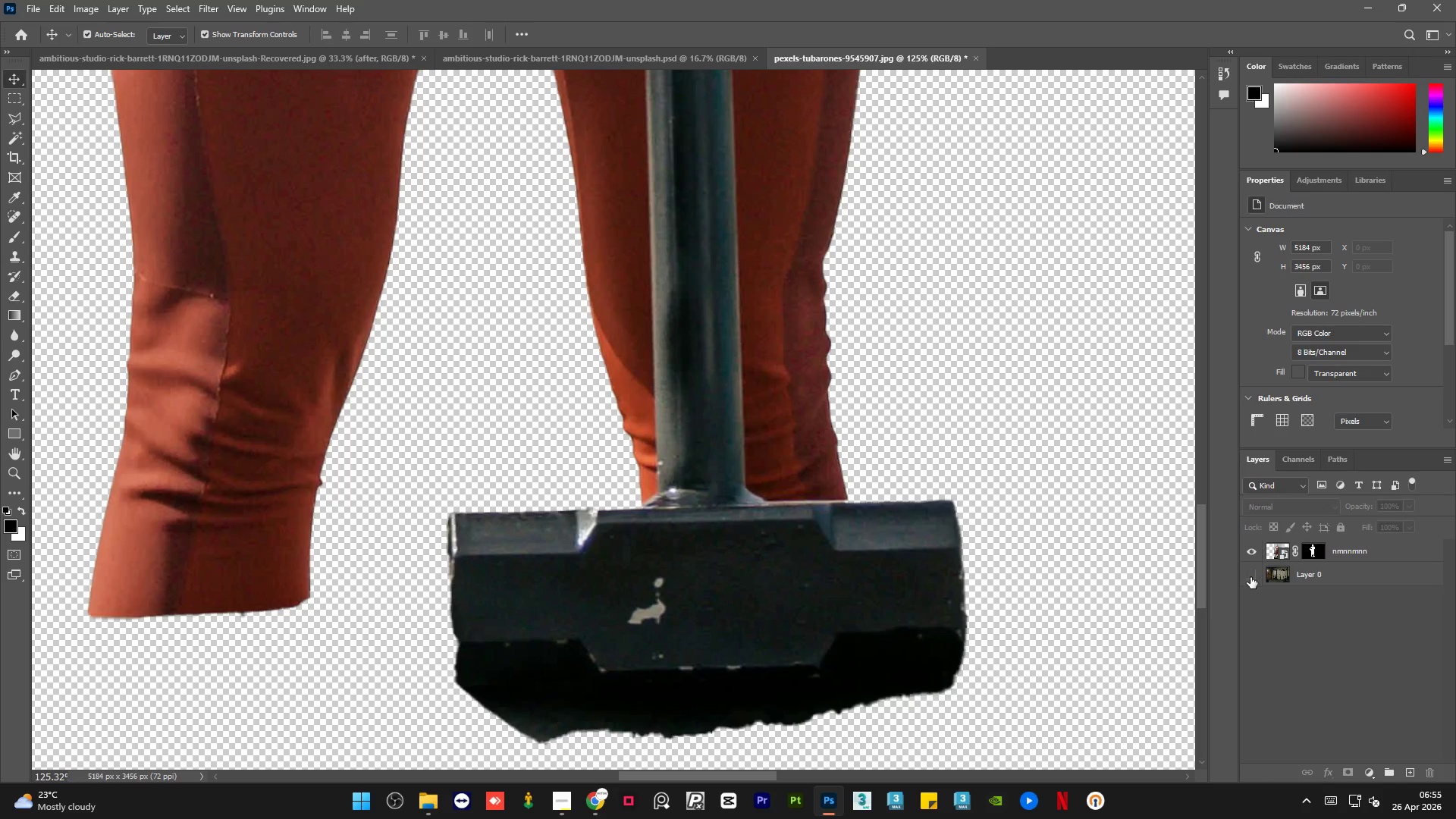 
left_click([1250, 577])
 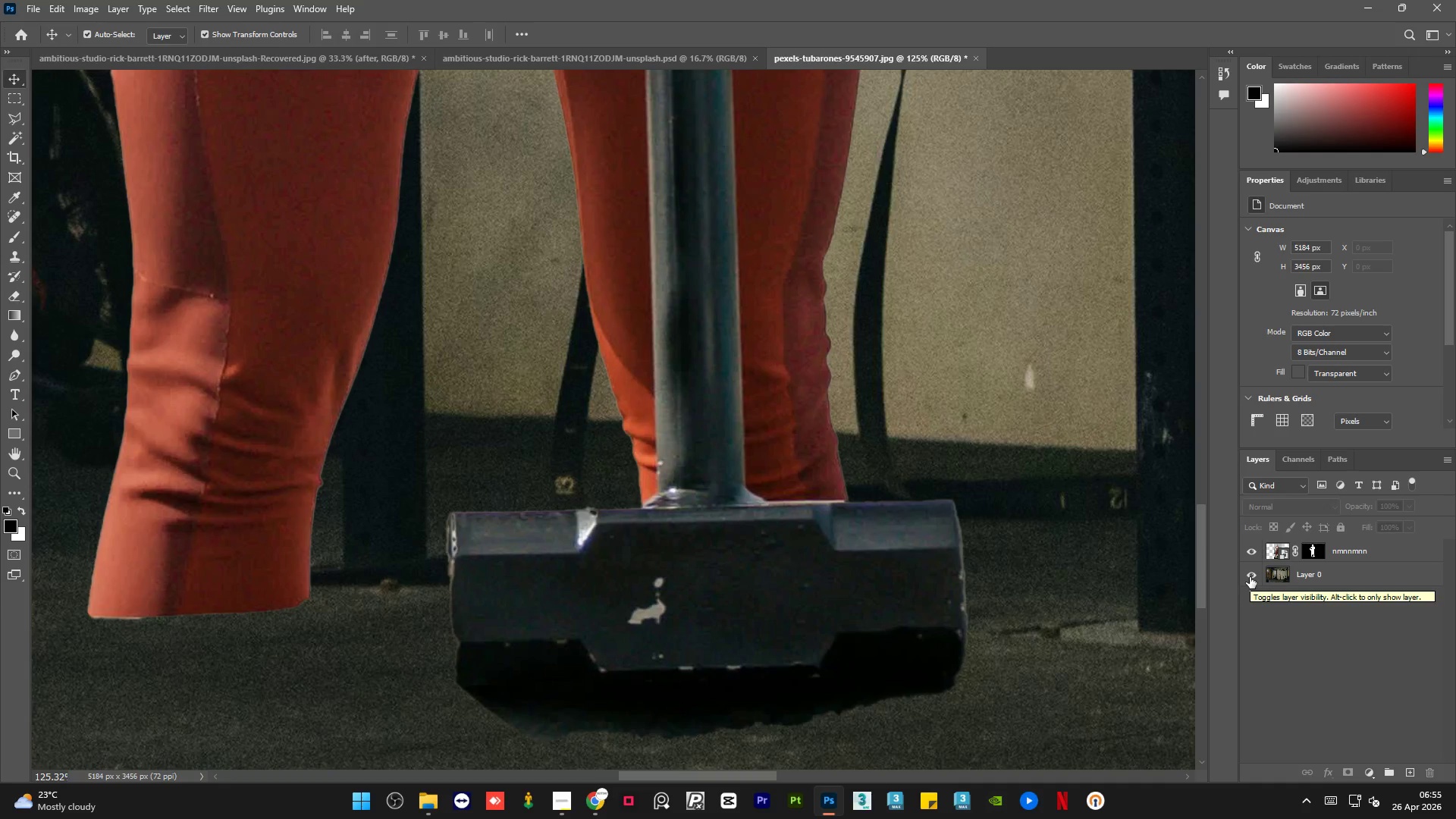 
left_click([1250, 577])
 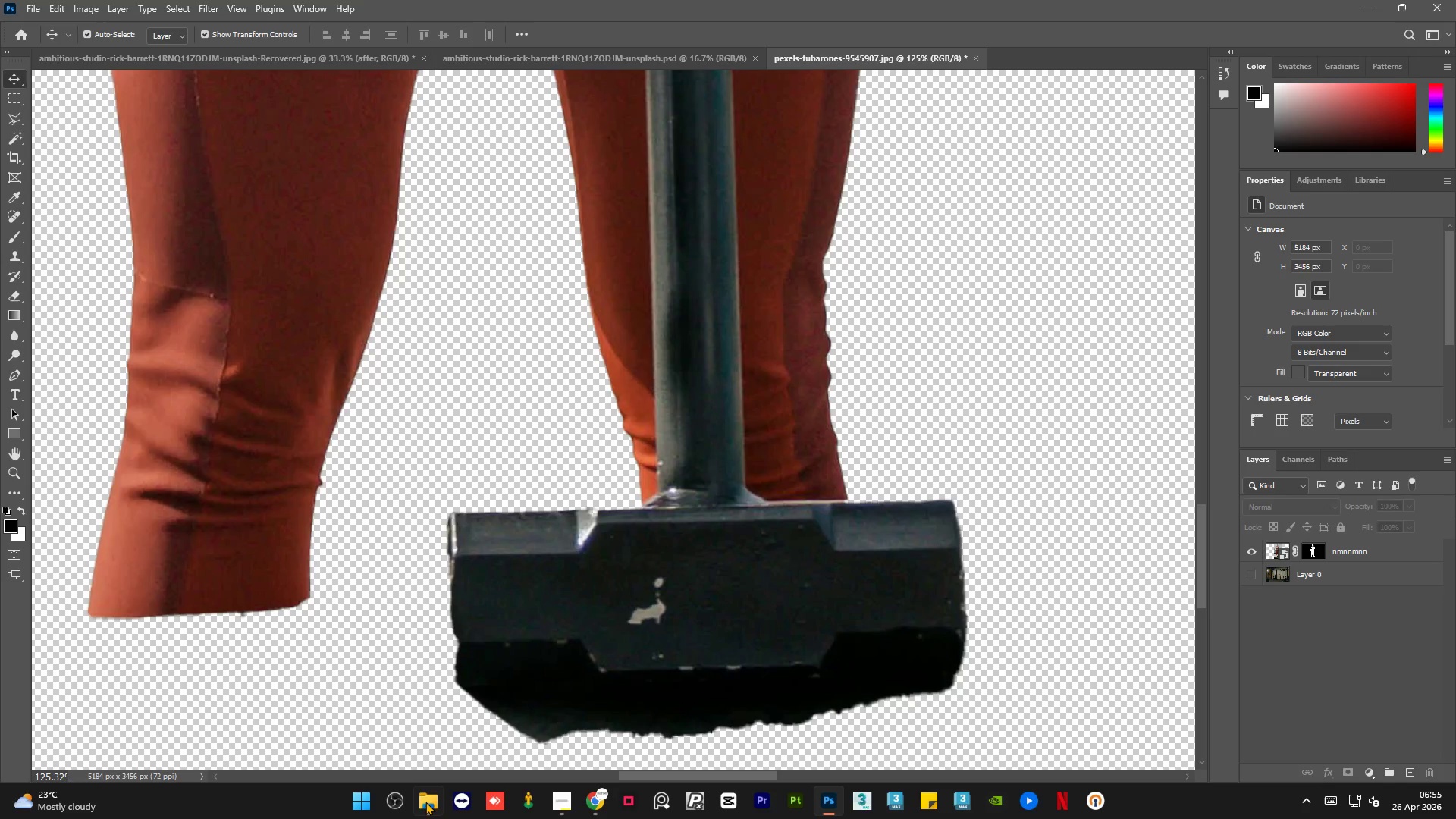 
left_click([425, 802])
 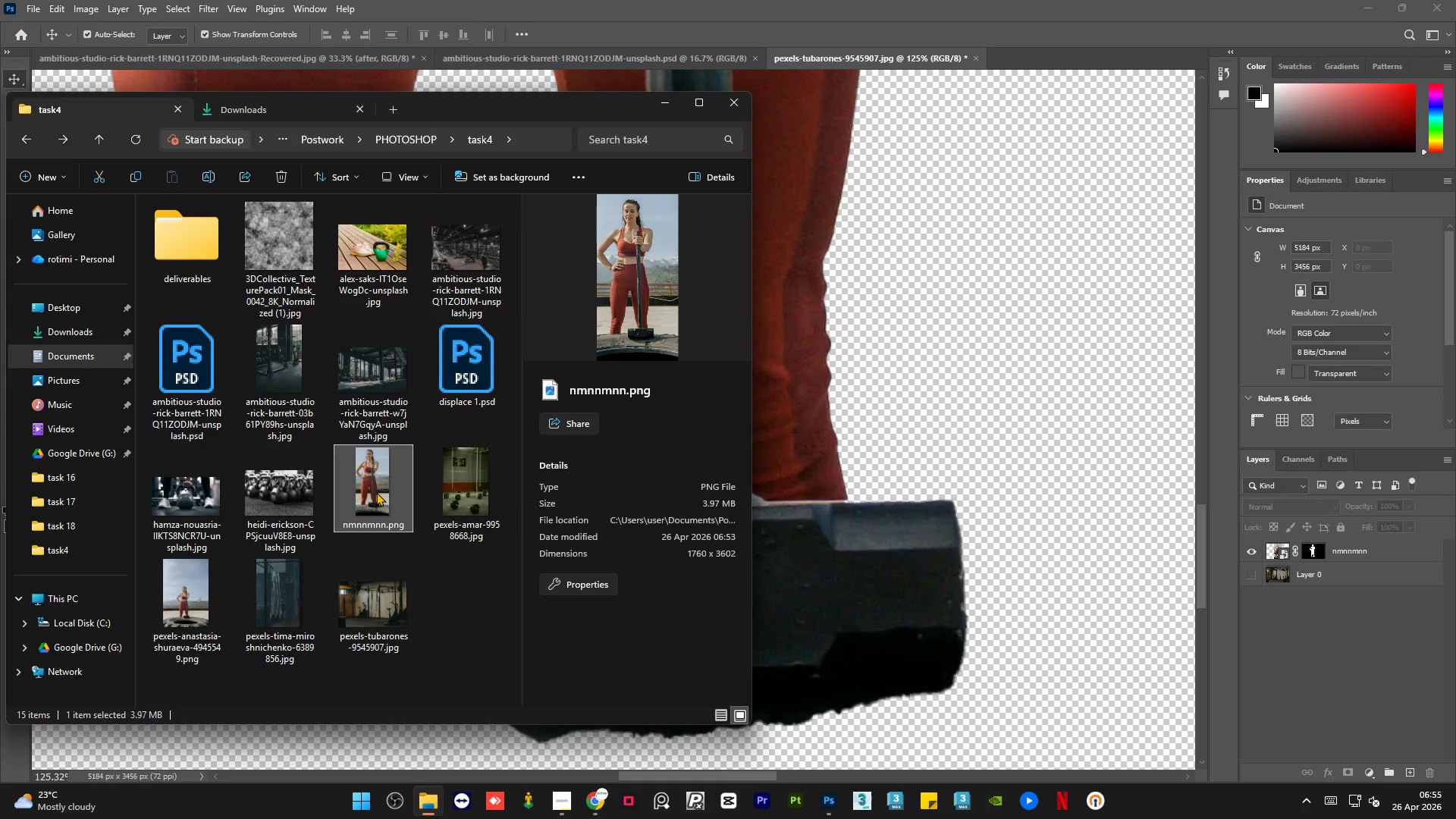 
double_click([375, 492])
 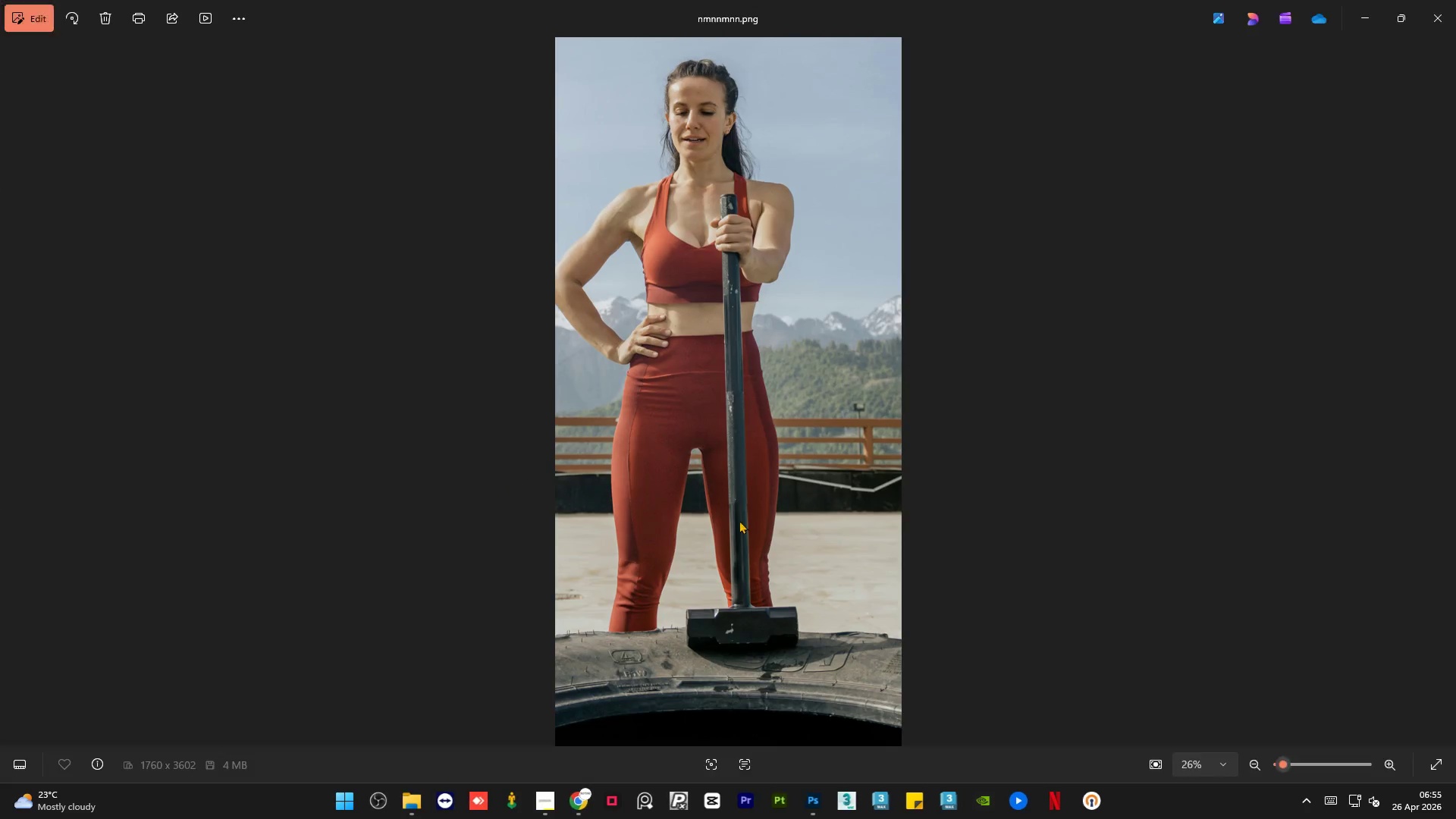 
scroll: coordinate [742, 644], scroll_direction: up, amount: 15.0
 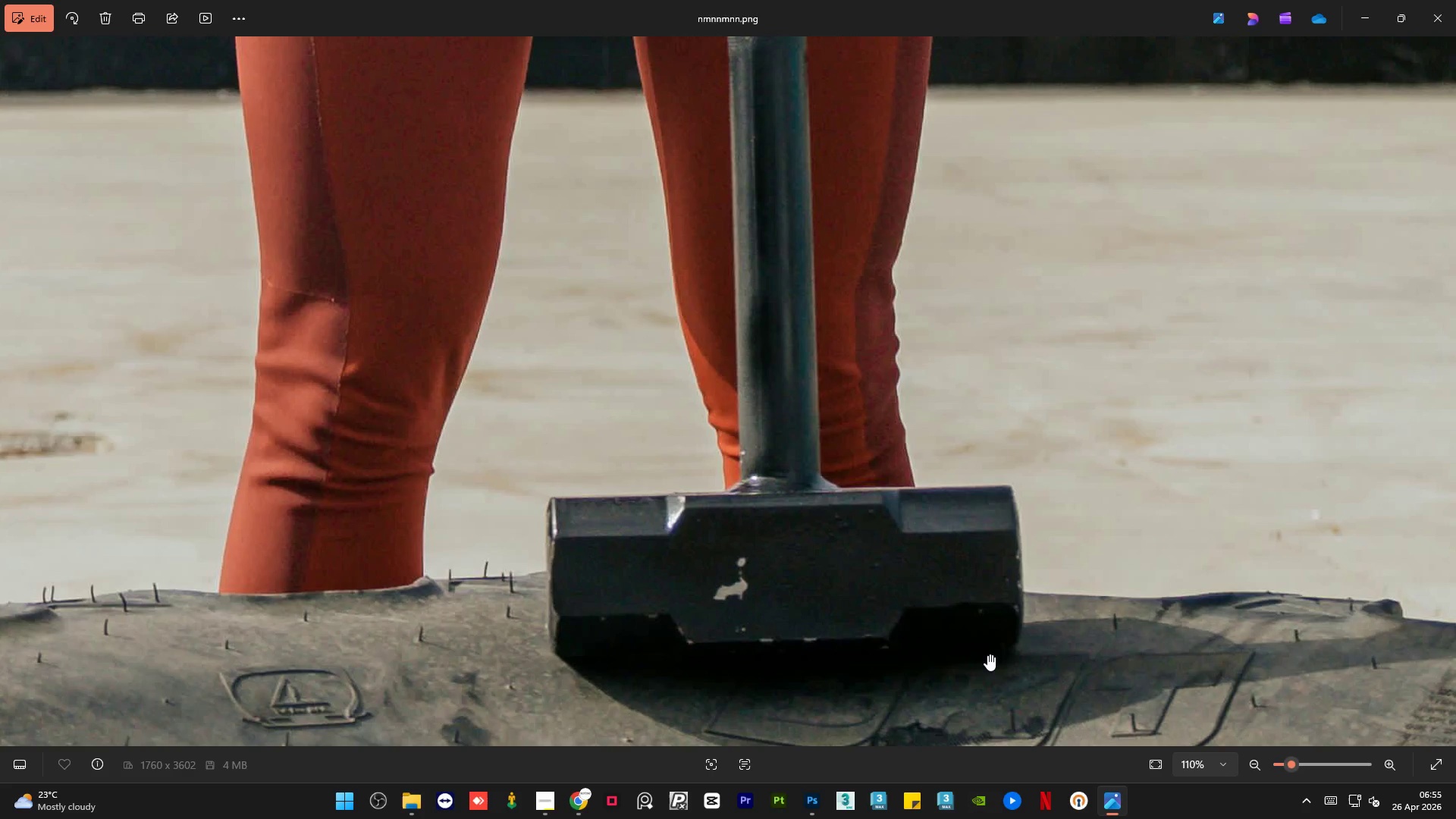 
wait(7.27)
 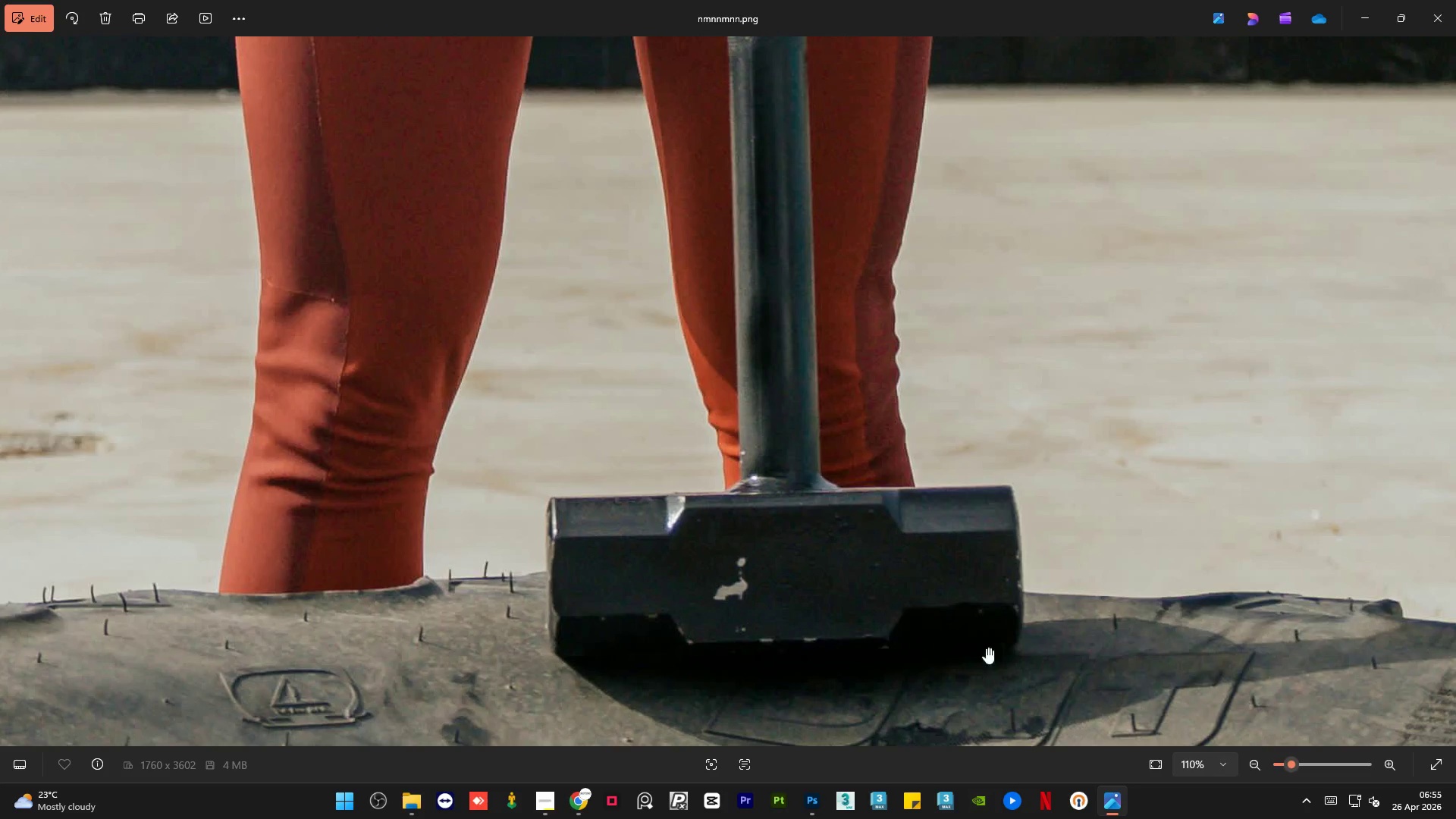 
left_click([1439, 27])
 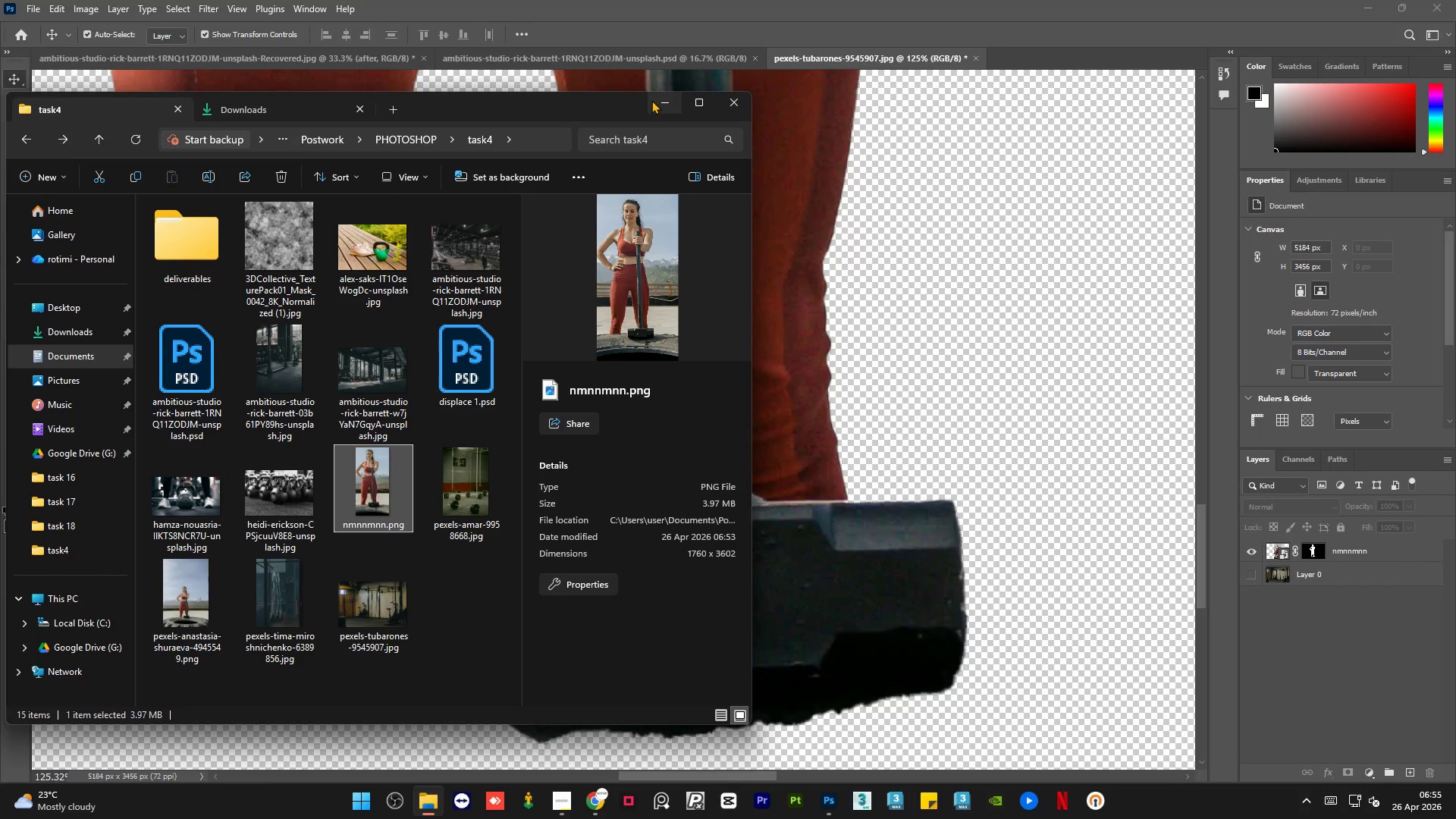 
left_click([660, 101])
 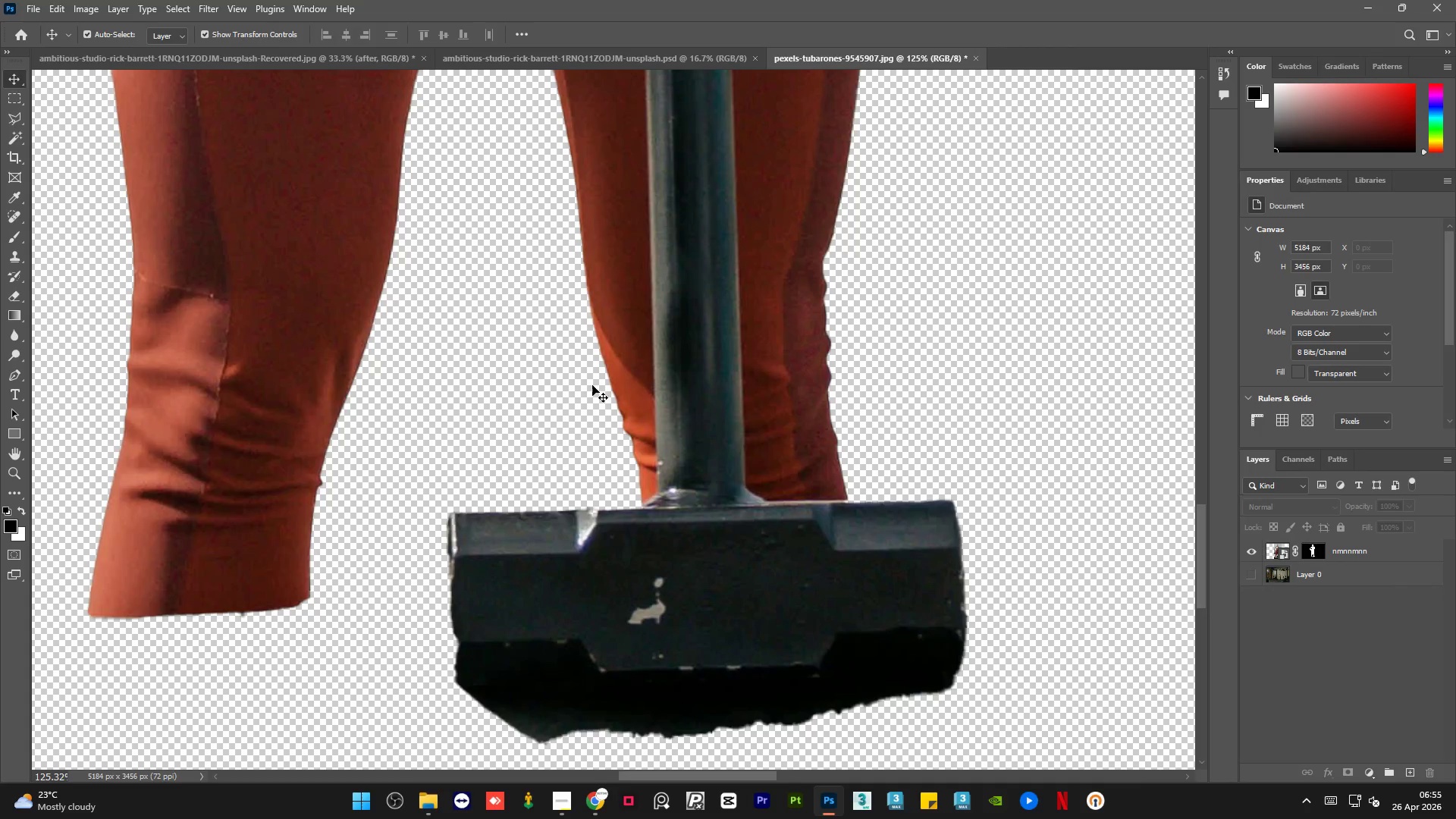 
hold_key(key=AltLeft, duration=2.16)
scroll: coordinate [558, 449], scroll_direction: down, amount: 2.0
 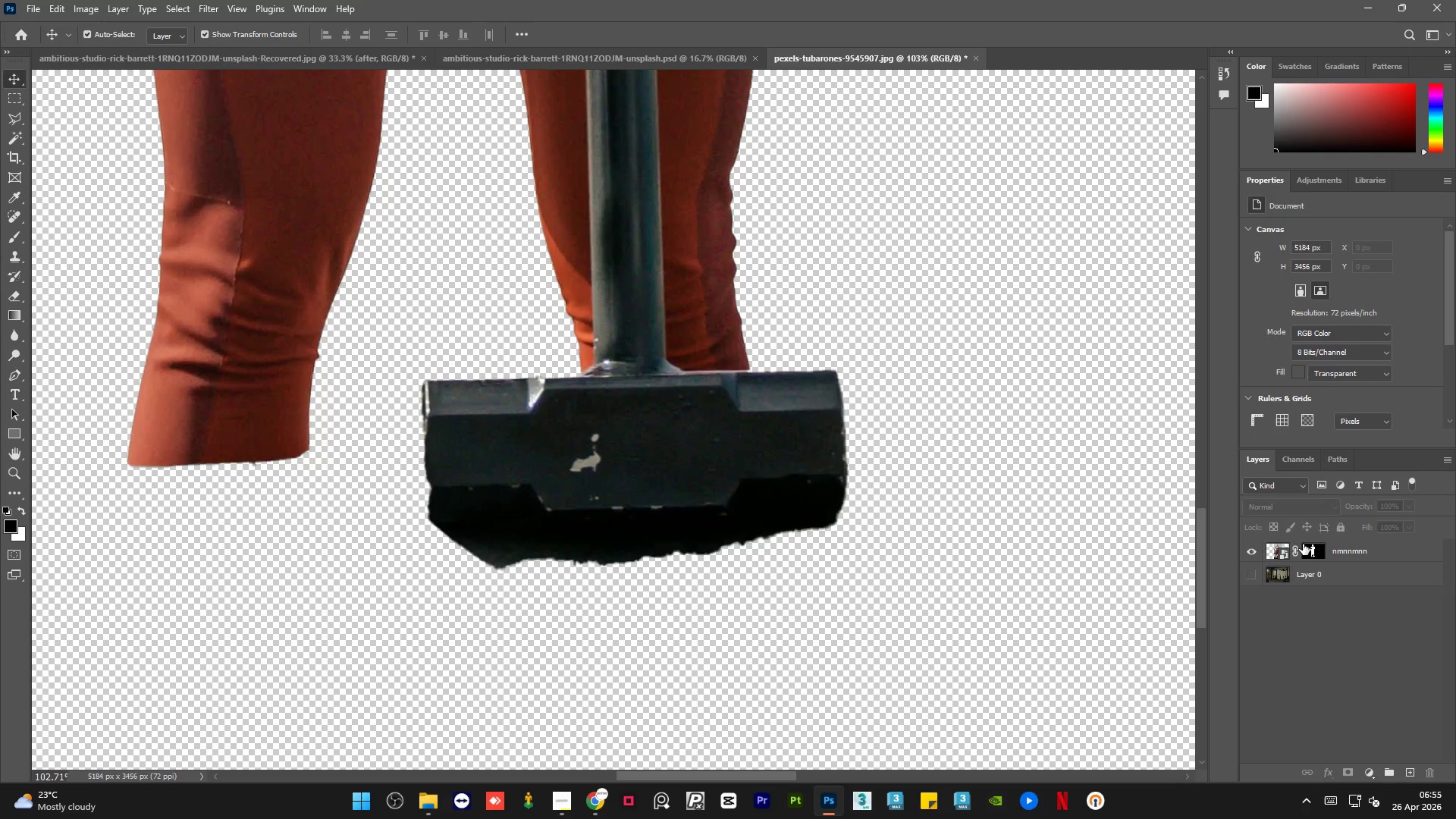 
left_click([1302, 544])
 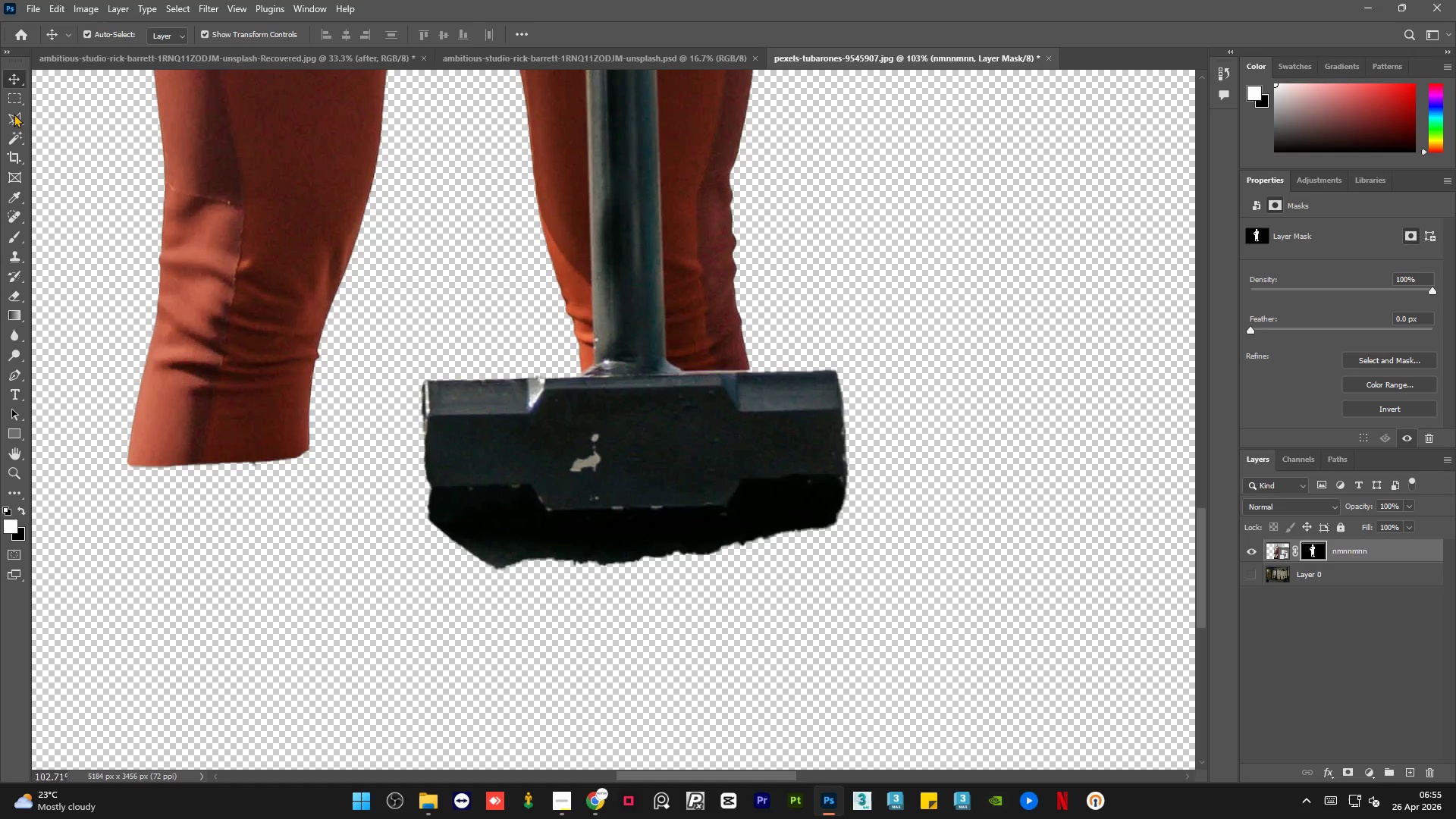 
left_click([14, 115])
 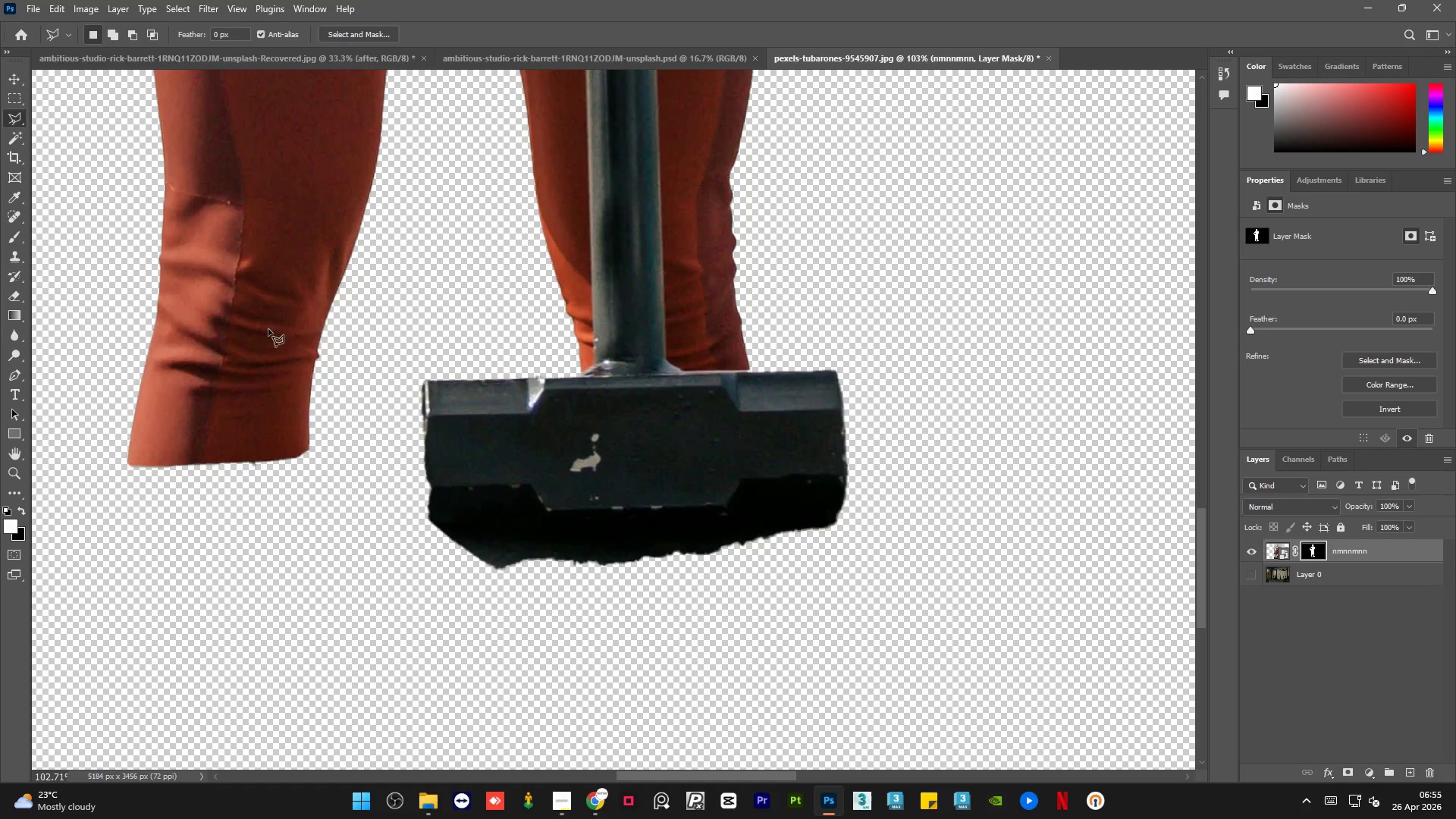 
hold_key(key=AltLeft, duration=0.72)
scroll: coordinate [594, 469], scroll_direction: up, amount: 7.0
 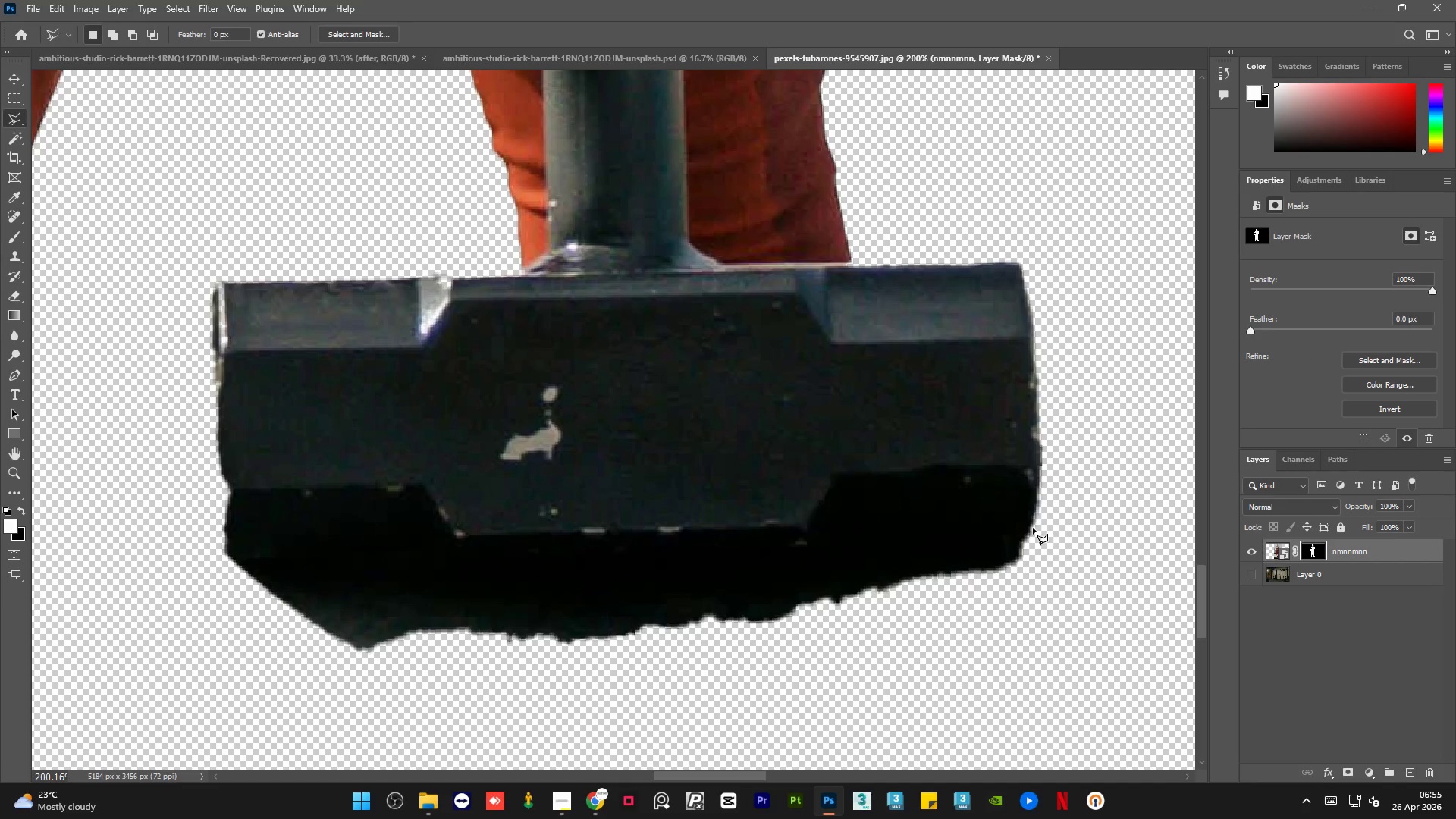 
left_click([1031, 528])
 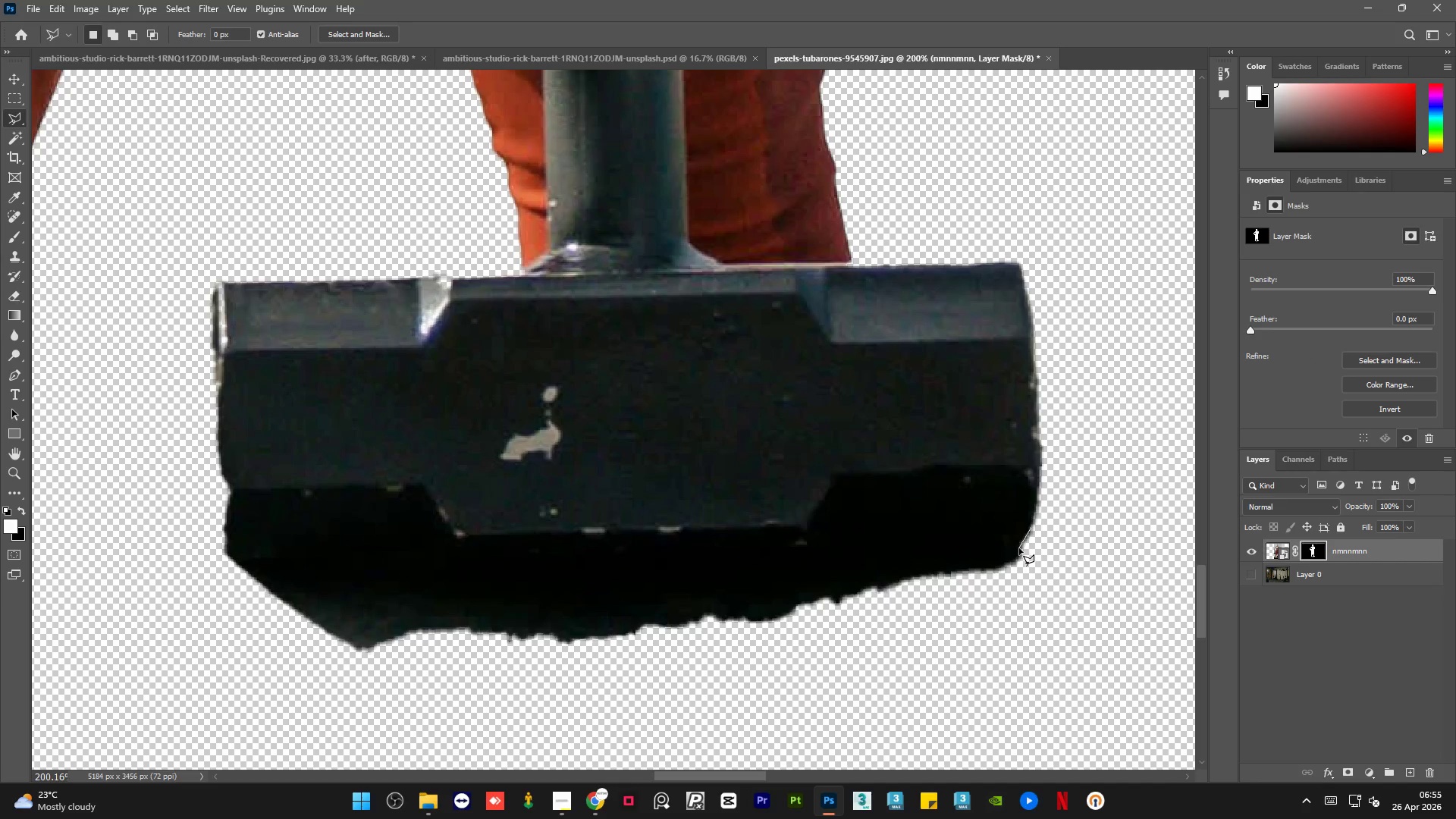 
left_click([1019, 548])
 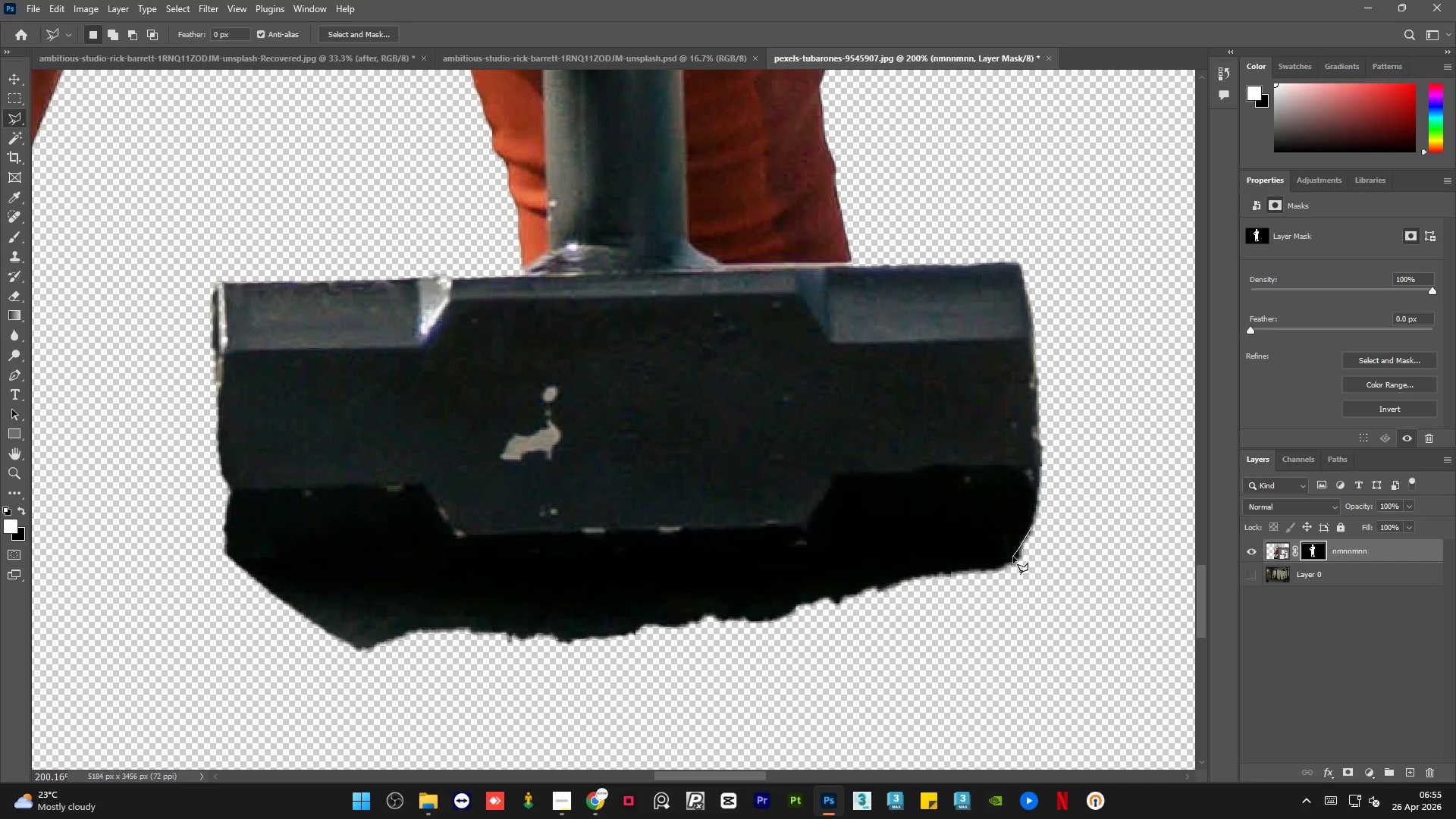 
left_click([1013, 557])
 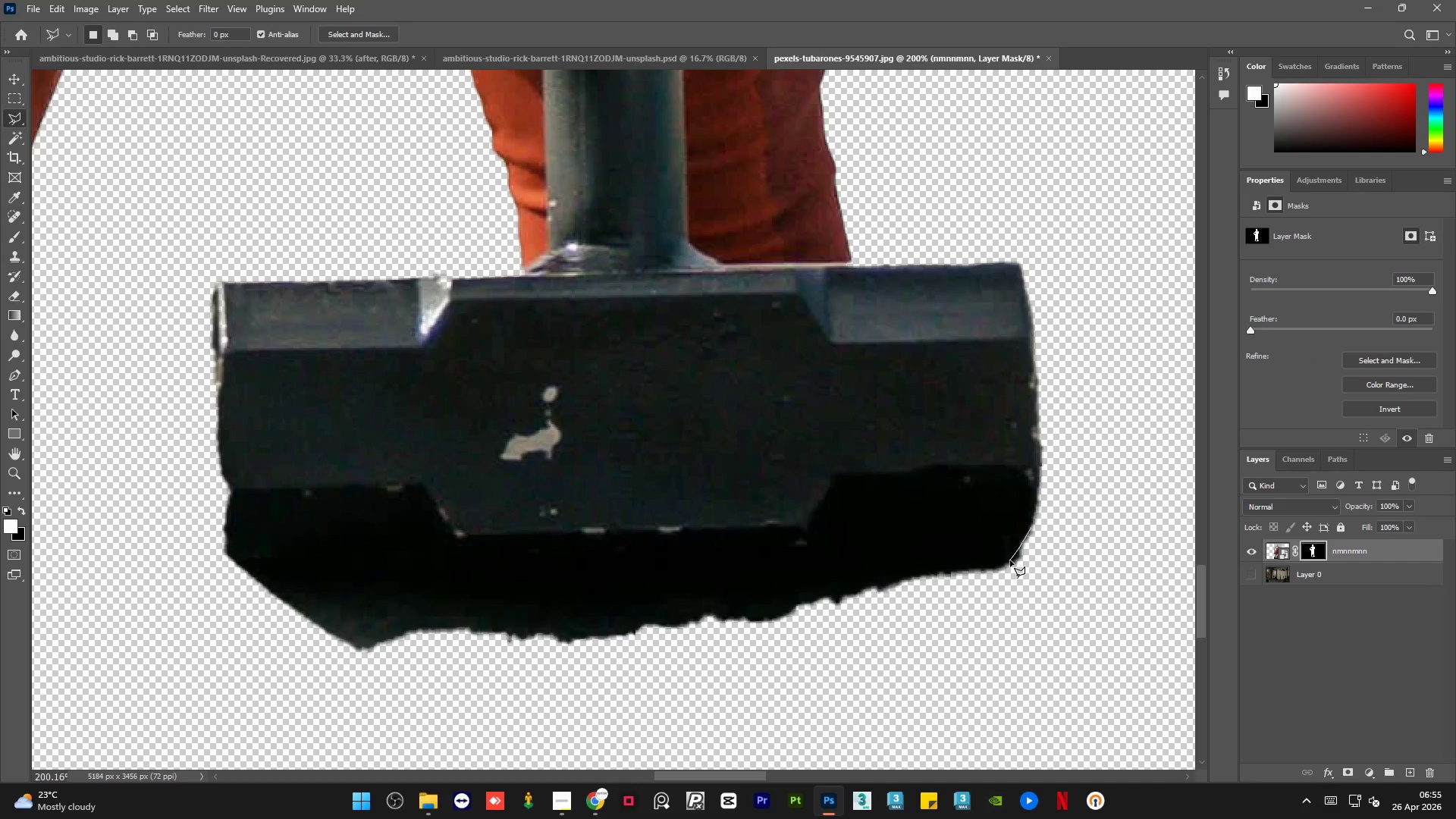 
left_click([1010, 560])
 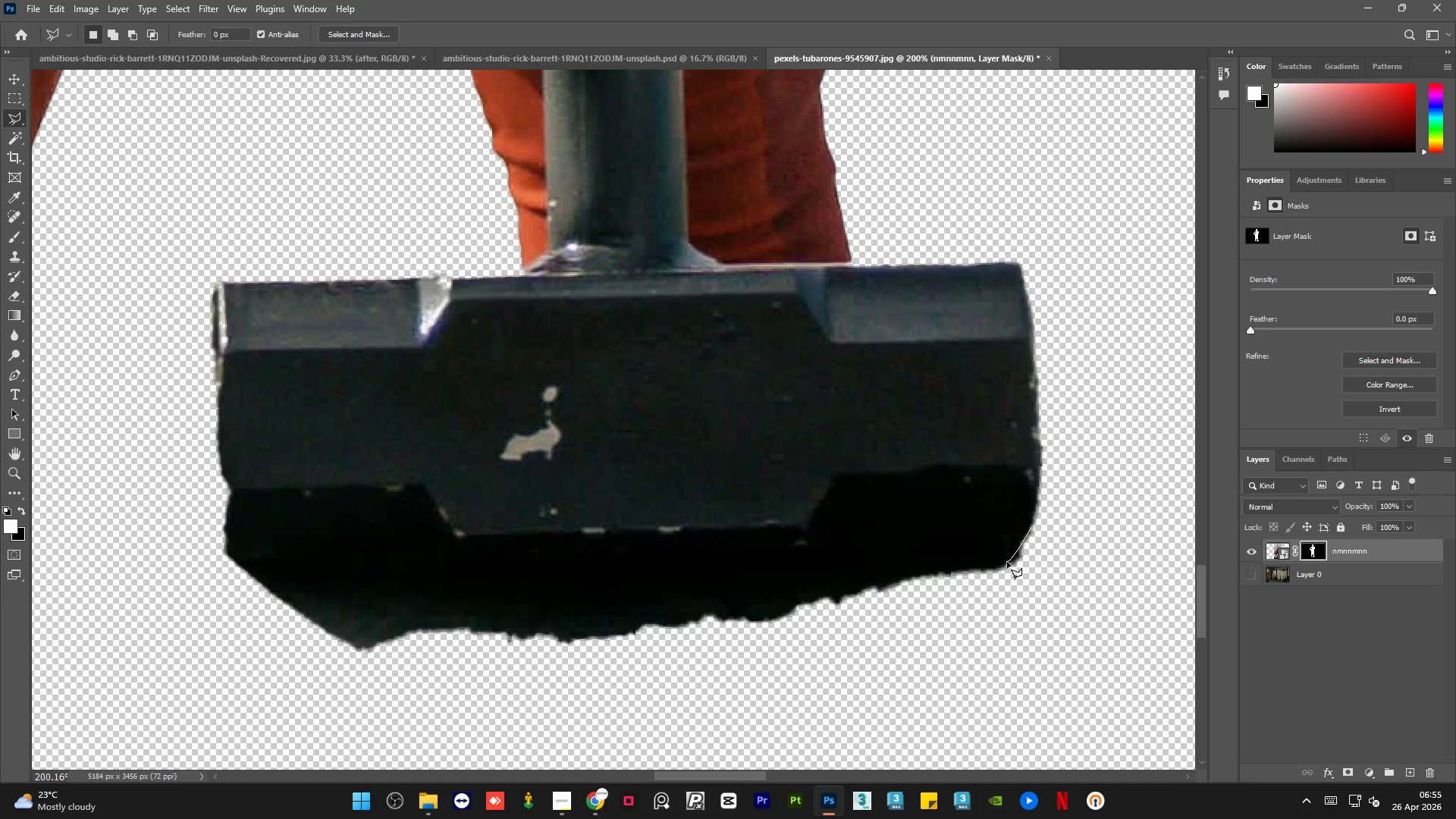 
left_click([1007, 562])
 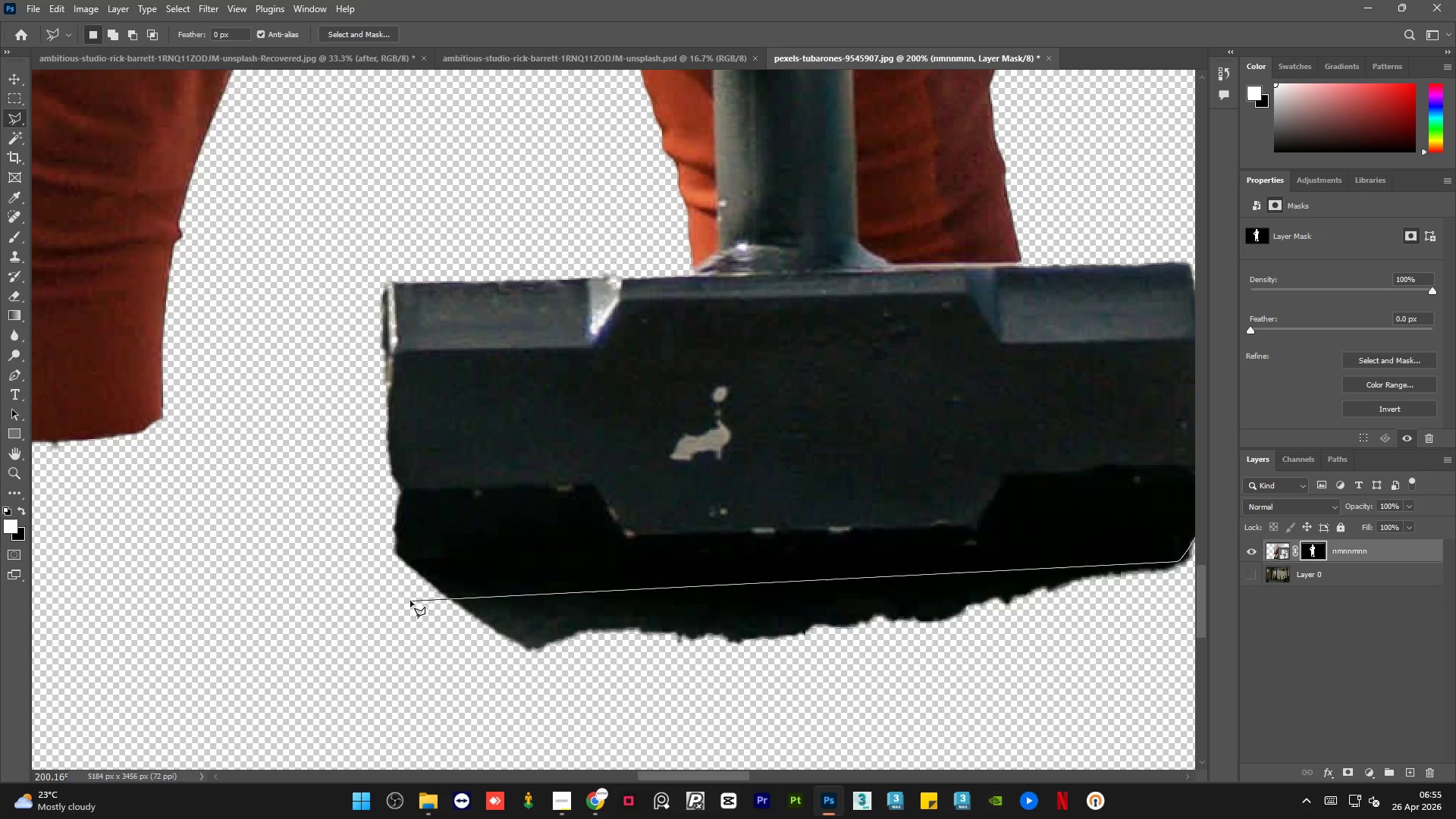 
hold_key(key=ShiftLeft, duration=2.56)
left_click([412, 567])
 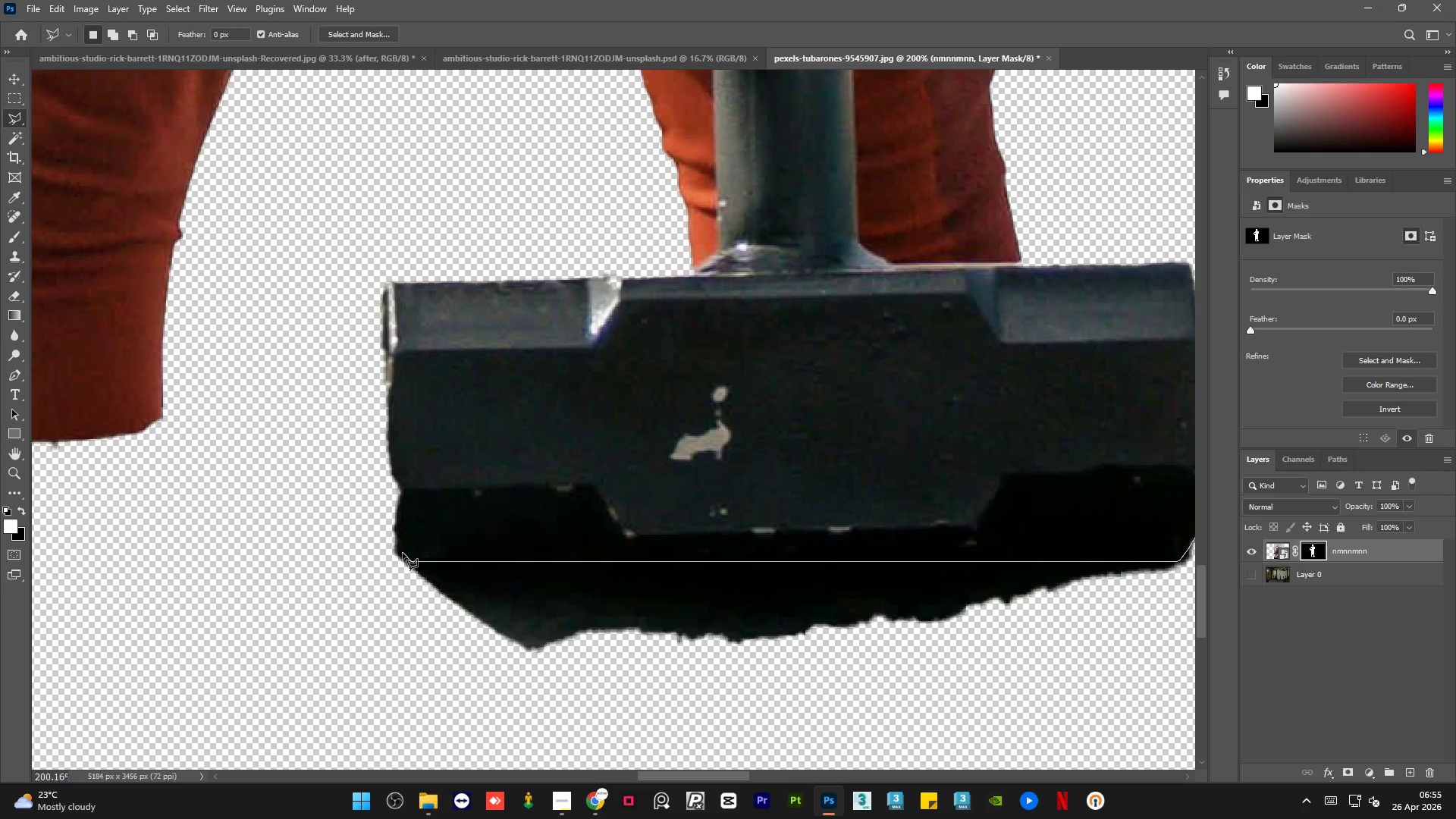 
left_click([403, 553])
 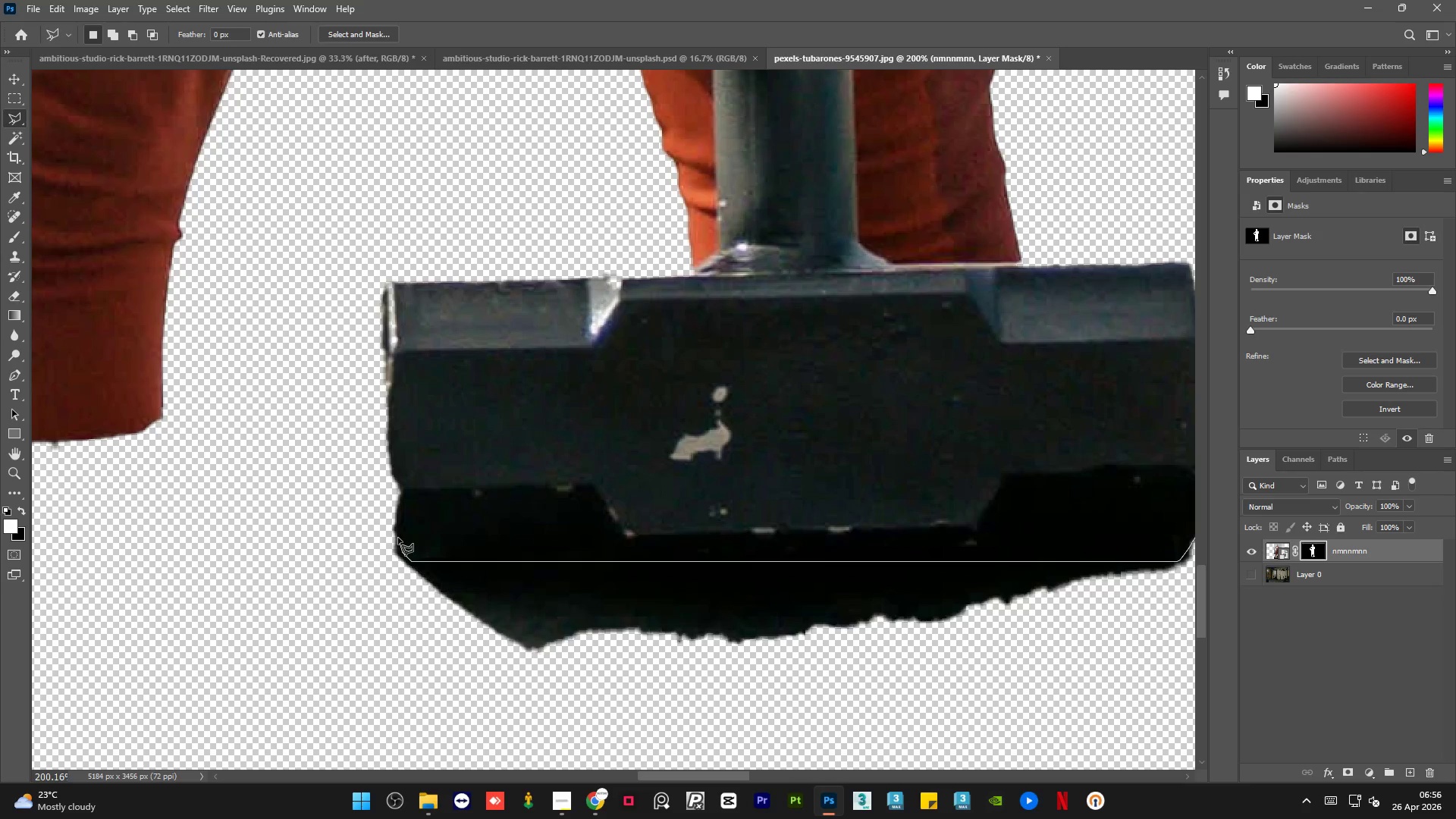 
left_click([398, 537])
 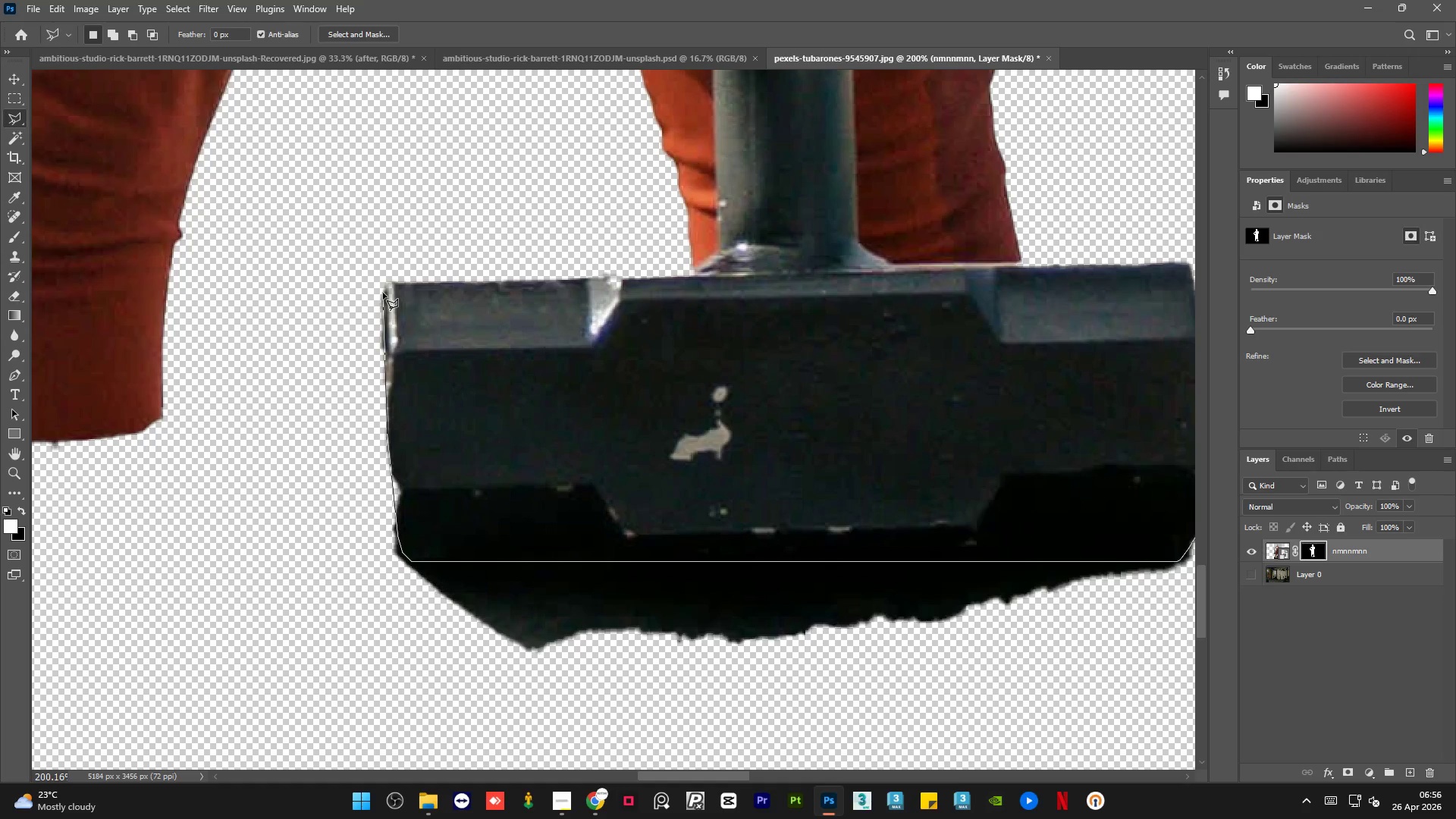 
wait(6.14)
 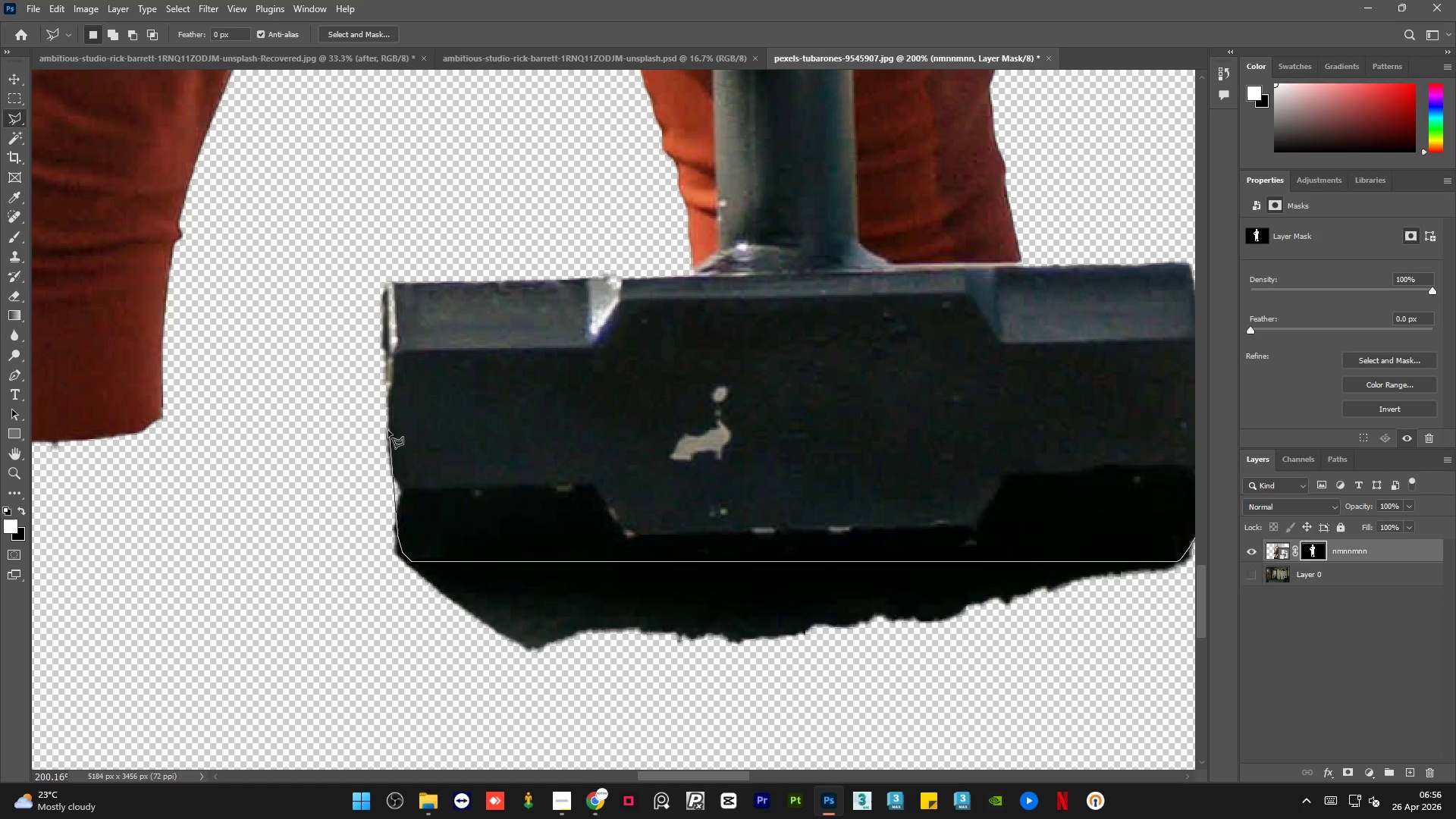 
left_click([381, 288])
 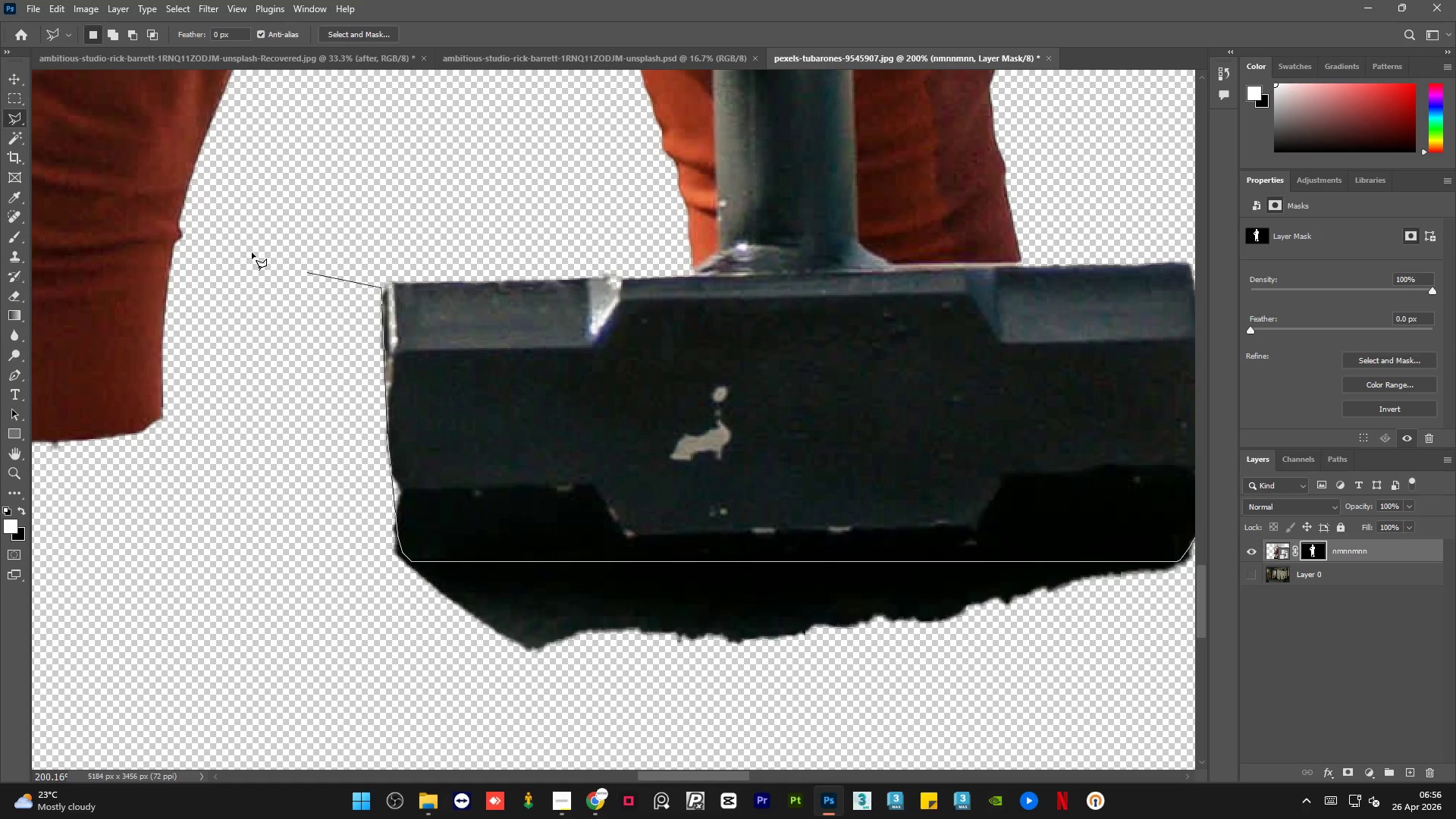 
double_click([252, 253])
 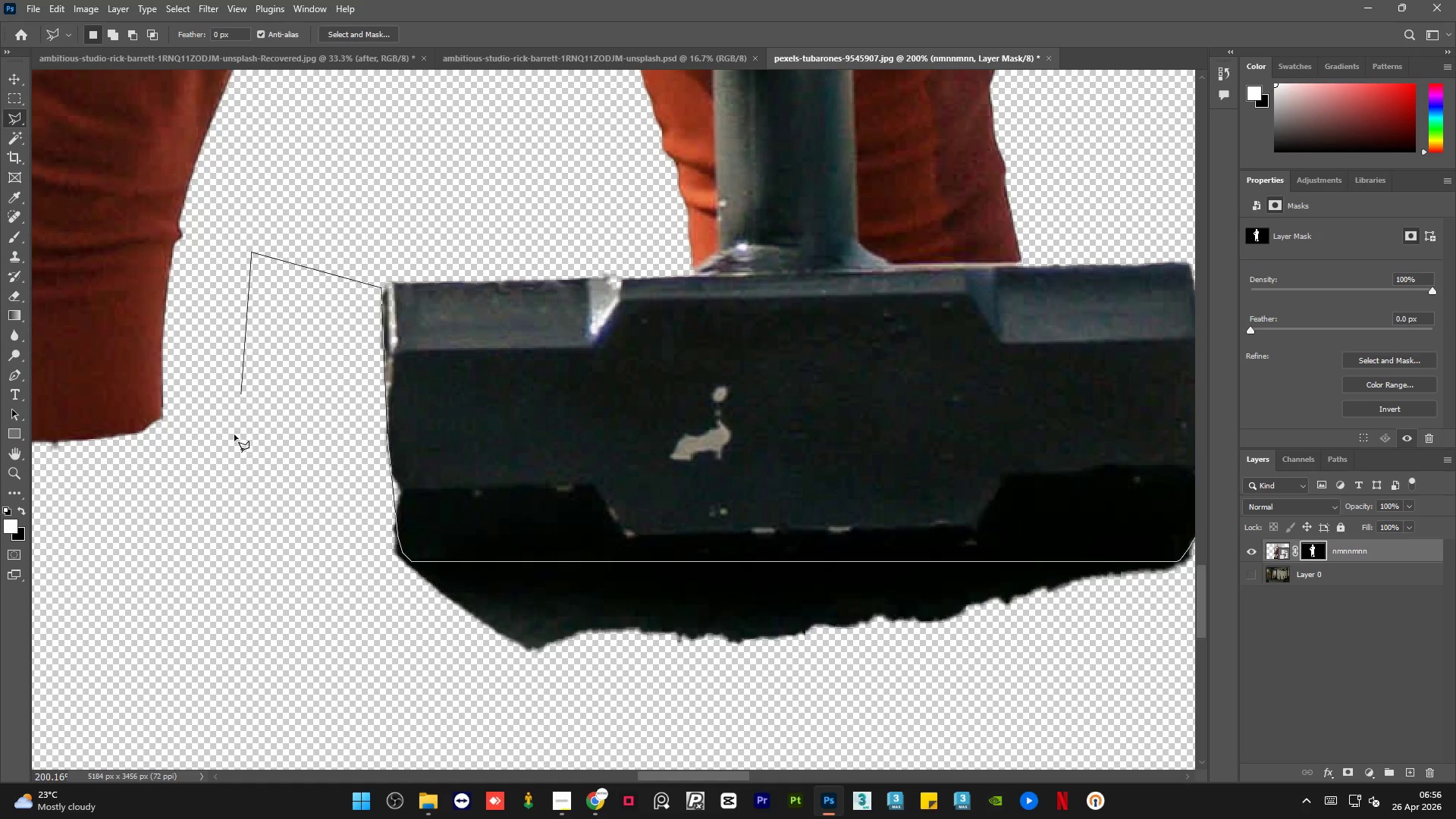 
left_click_drag(start_coordinate=[225, 468], to_coordinate=[225, 475])
 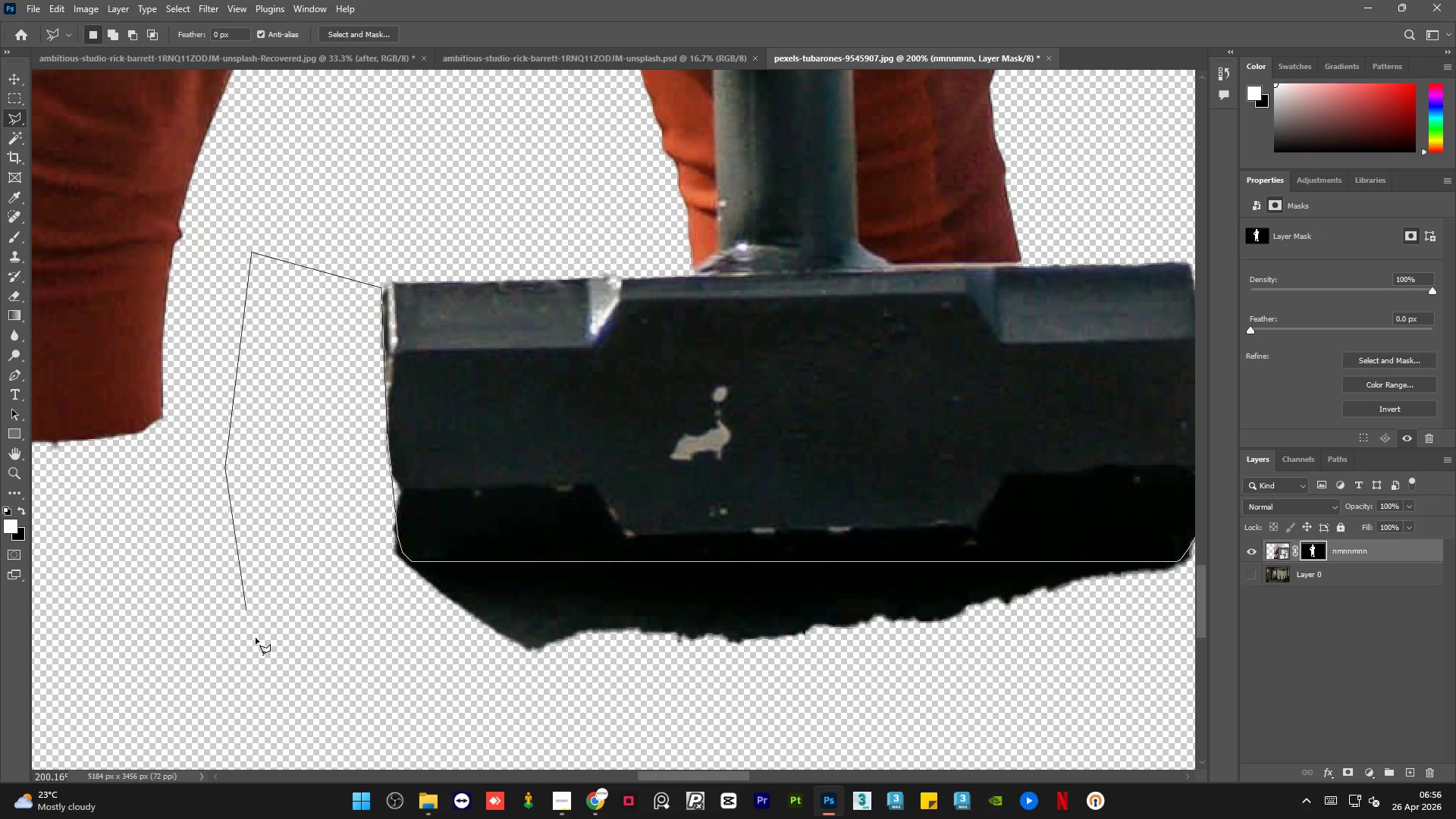 
left_click_drag(start_coordinate=[261, 662], to_coordinate=[267, 669])
 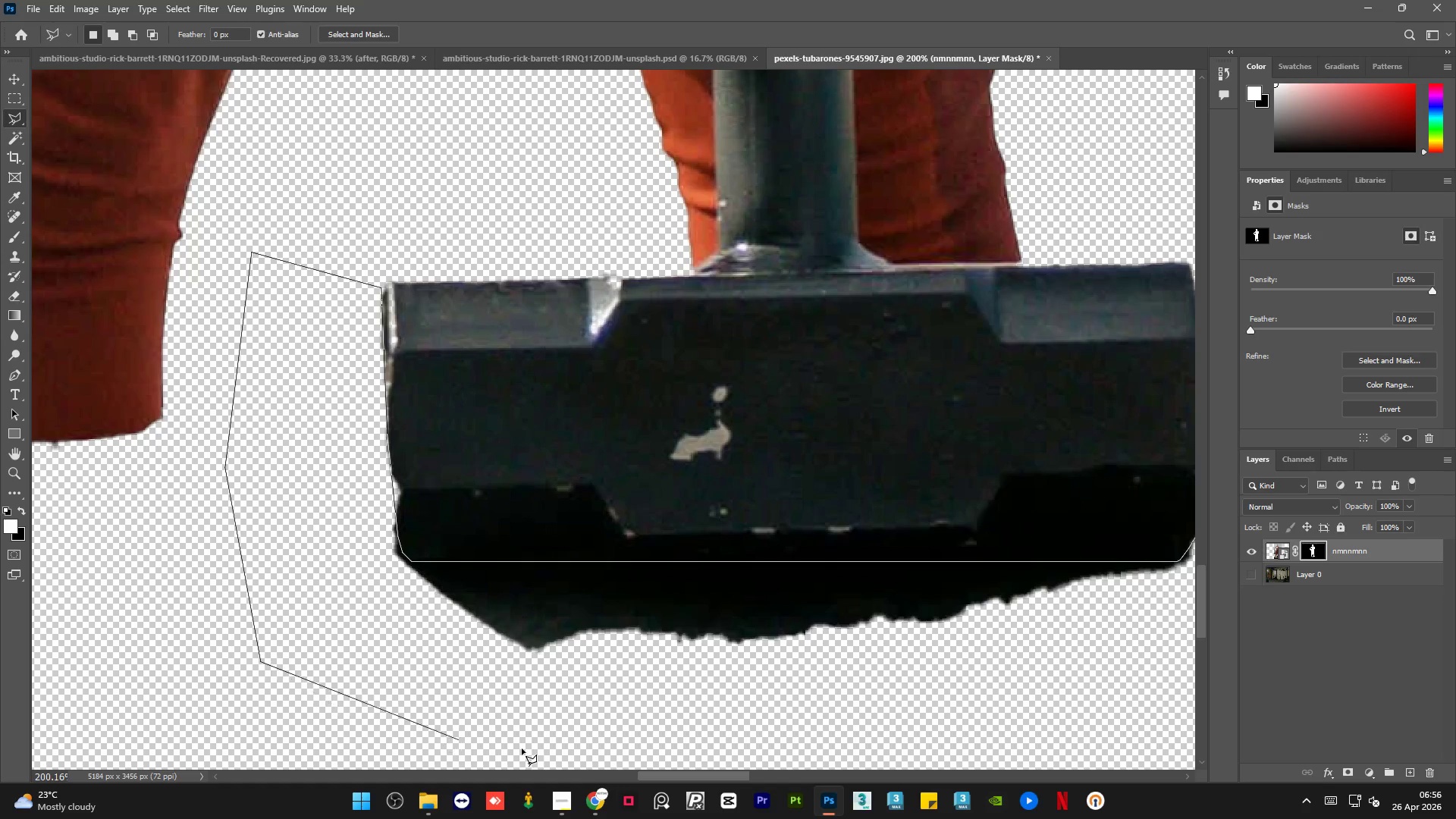 
triple_click([522, 748])
 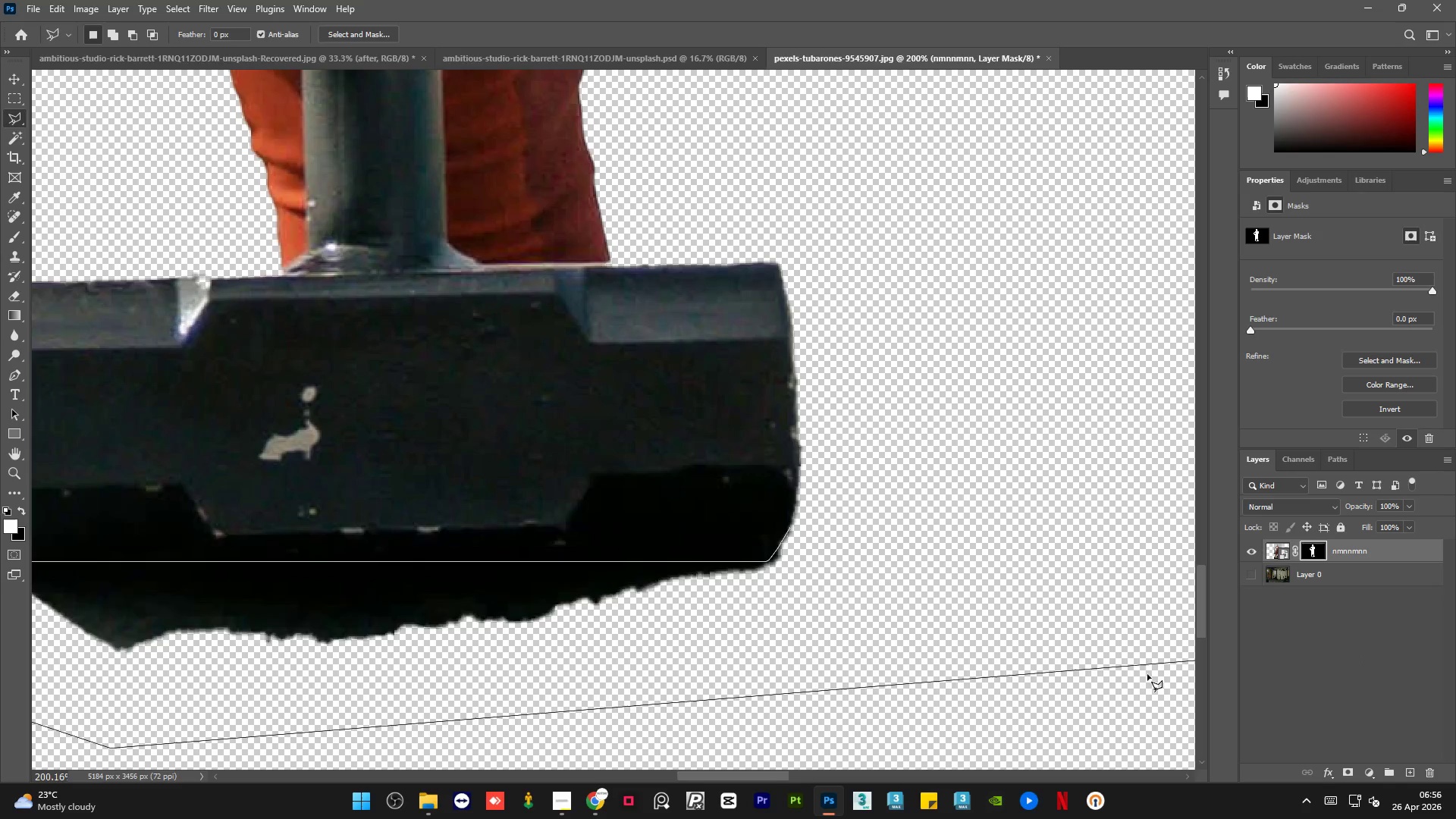 
left_click([816, 712])
 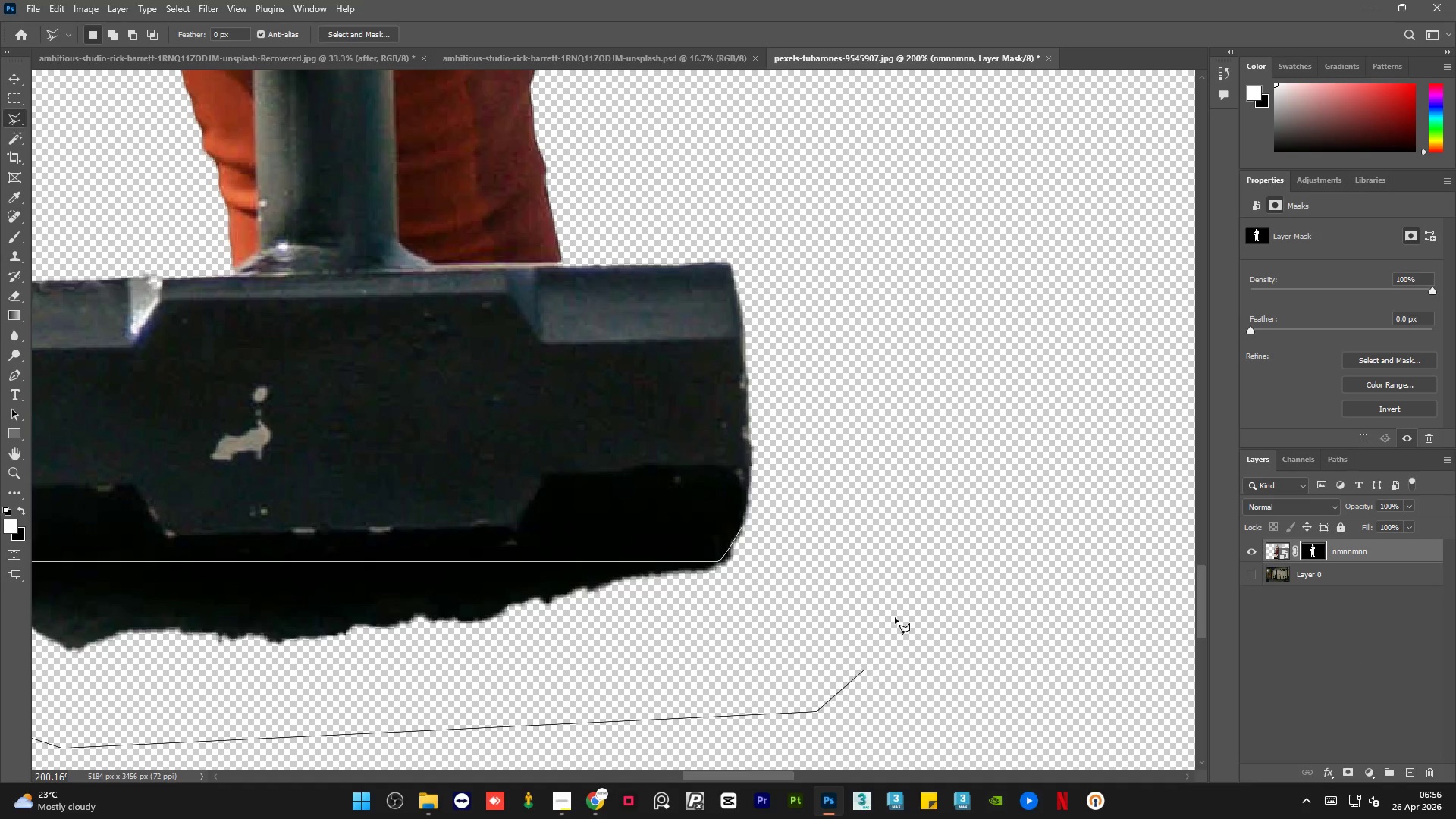 
left_click_drag(start_coordinate=[896, 612], to_coordinate=[896, 602])
 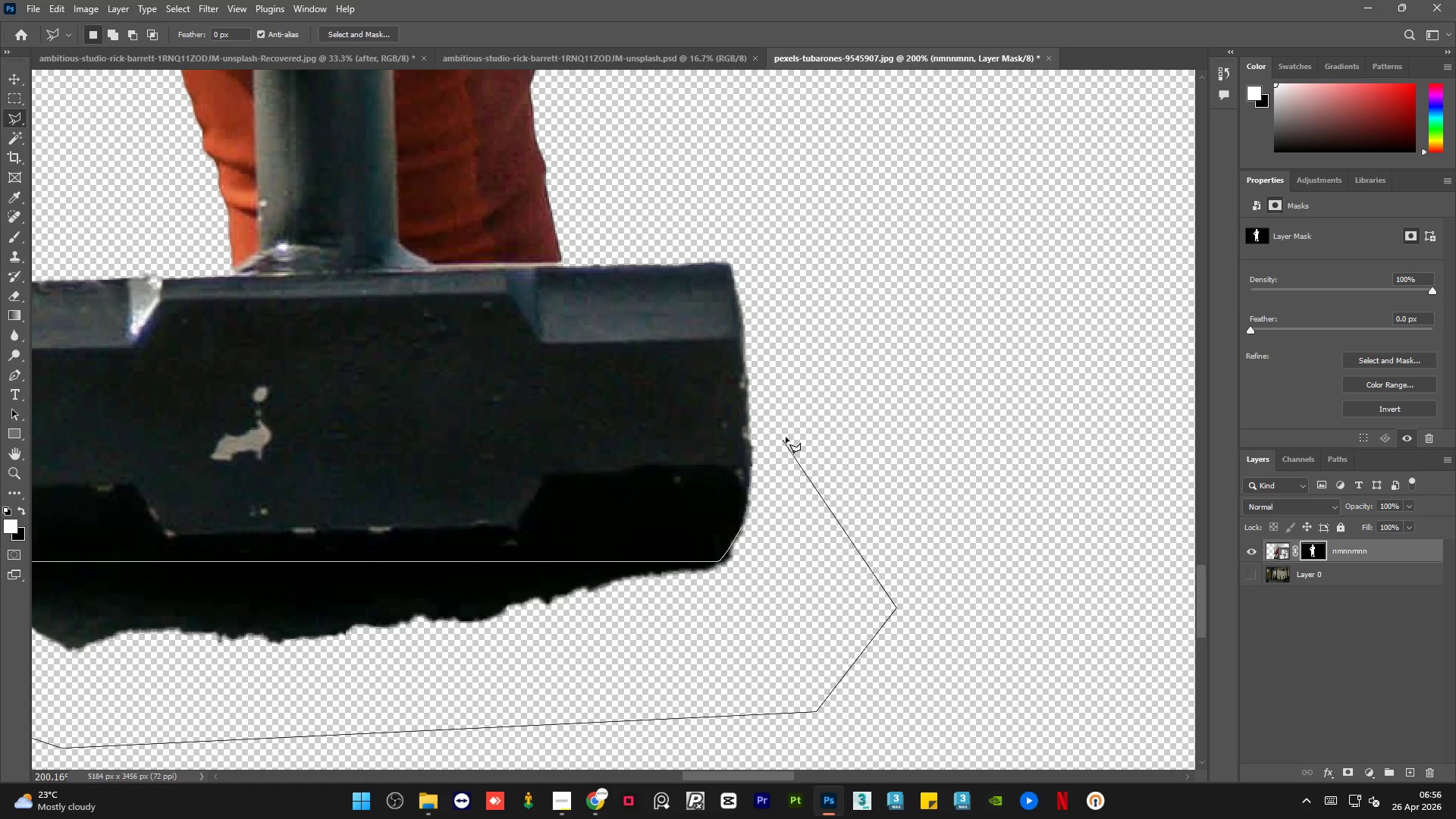 
left_click([786, 430])
 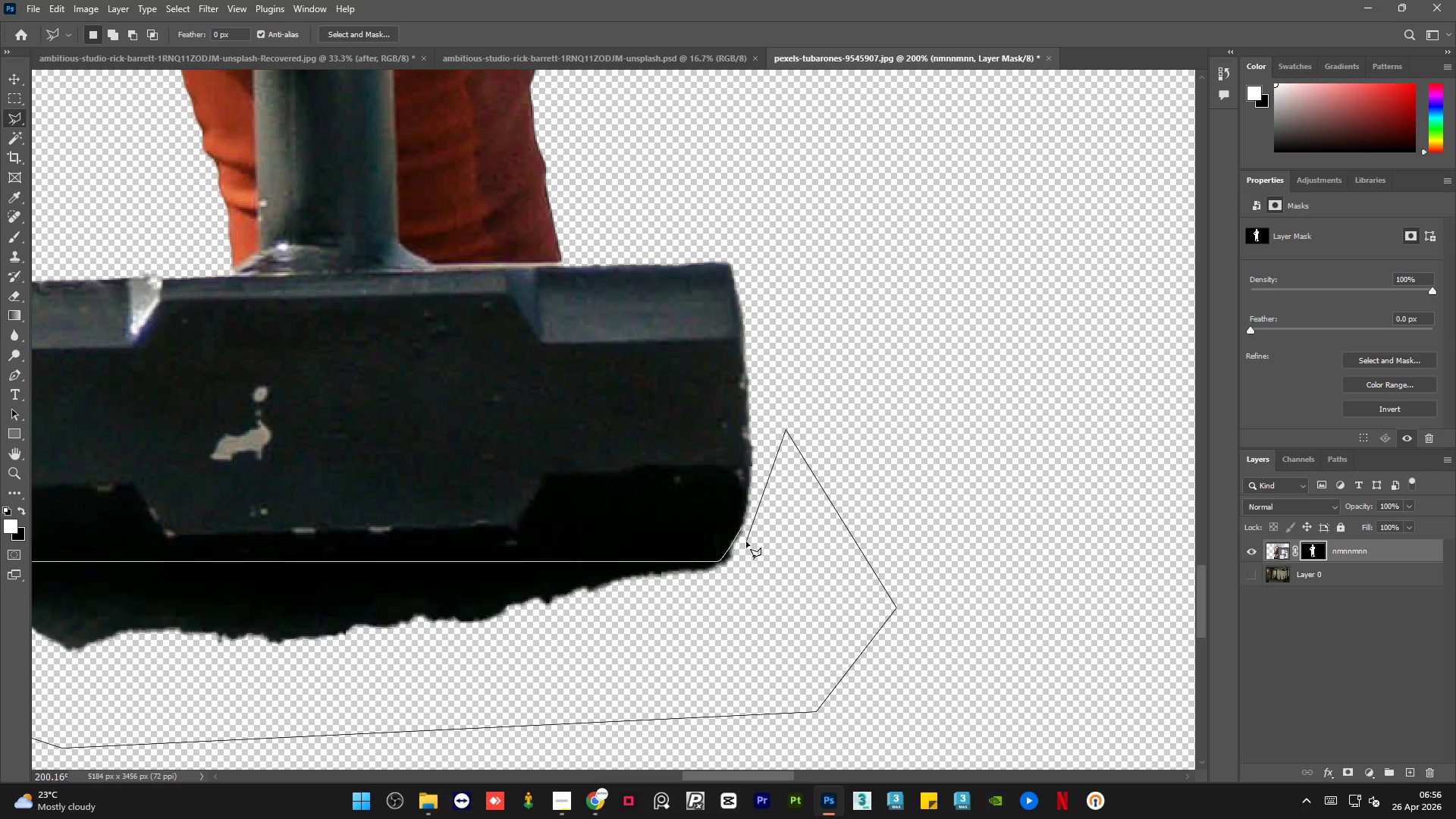 
left_click([742, 526])
 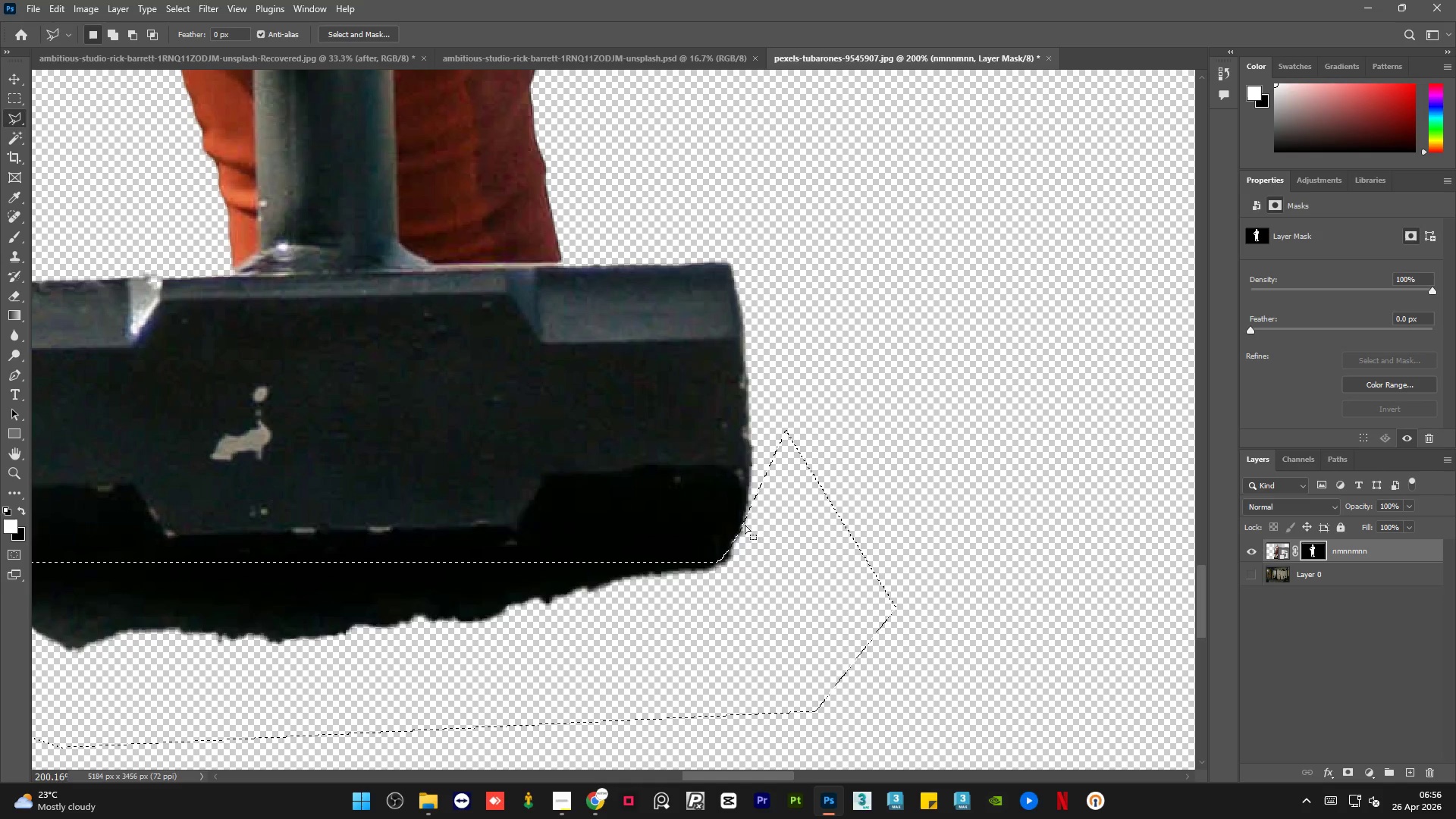 
key(Delete)
 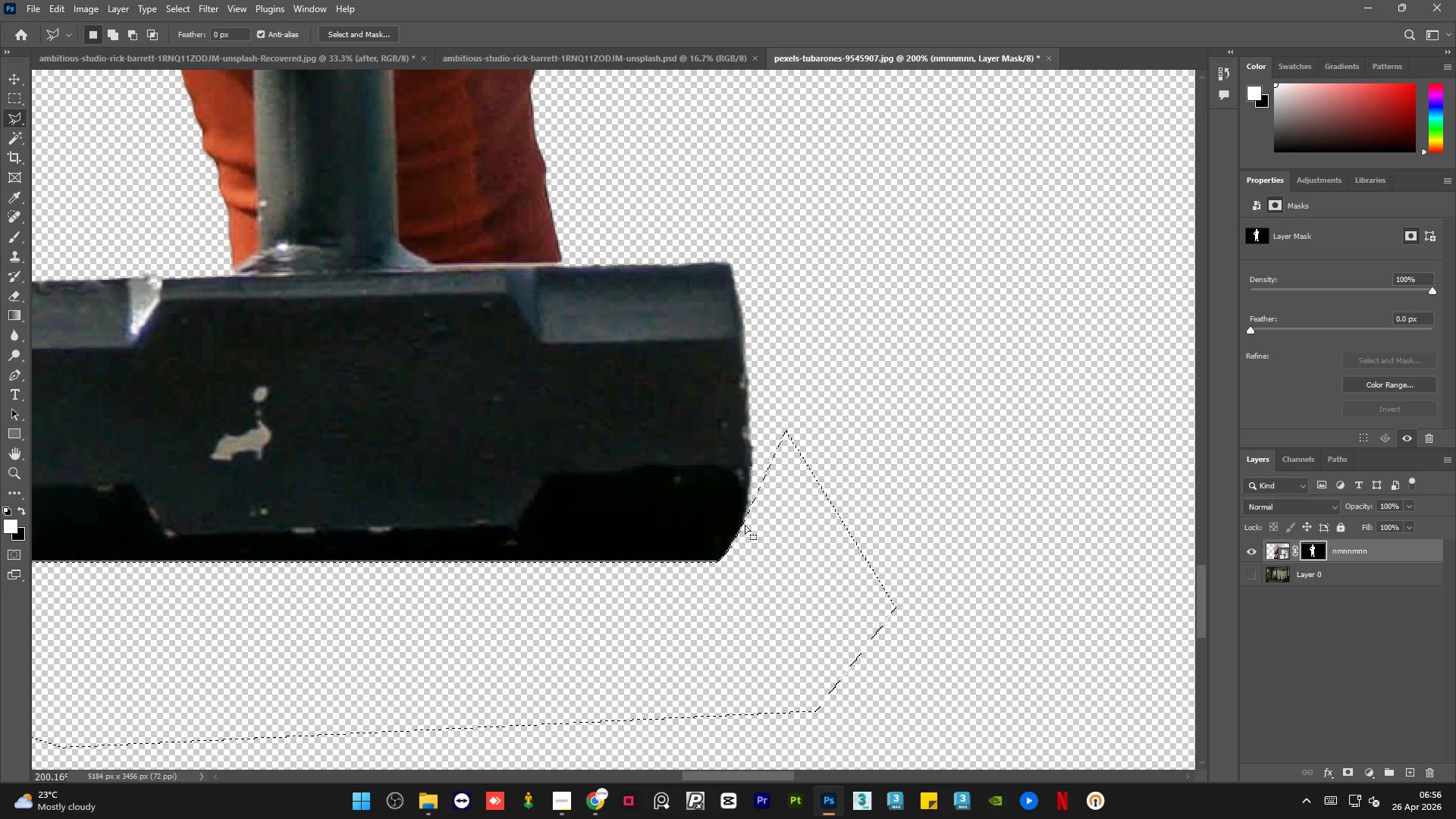 
key(Control+D)
 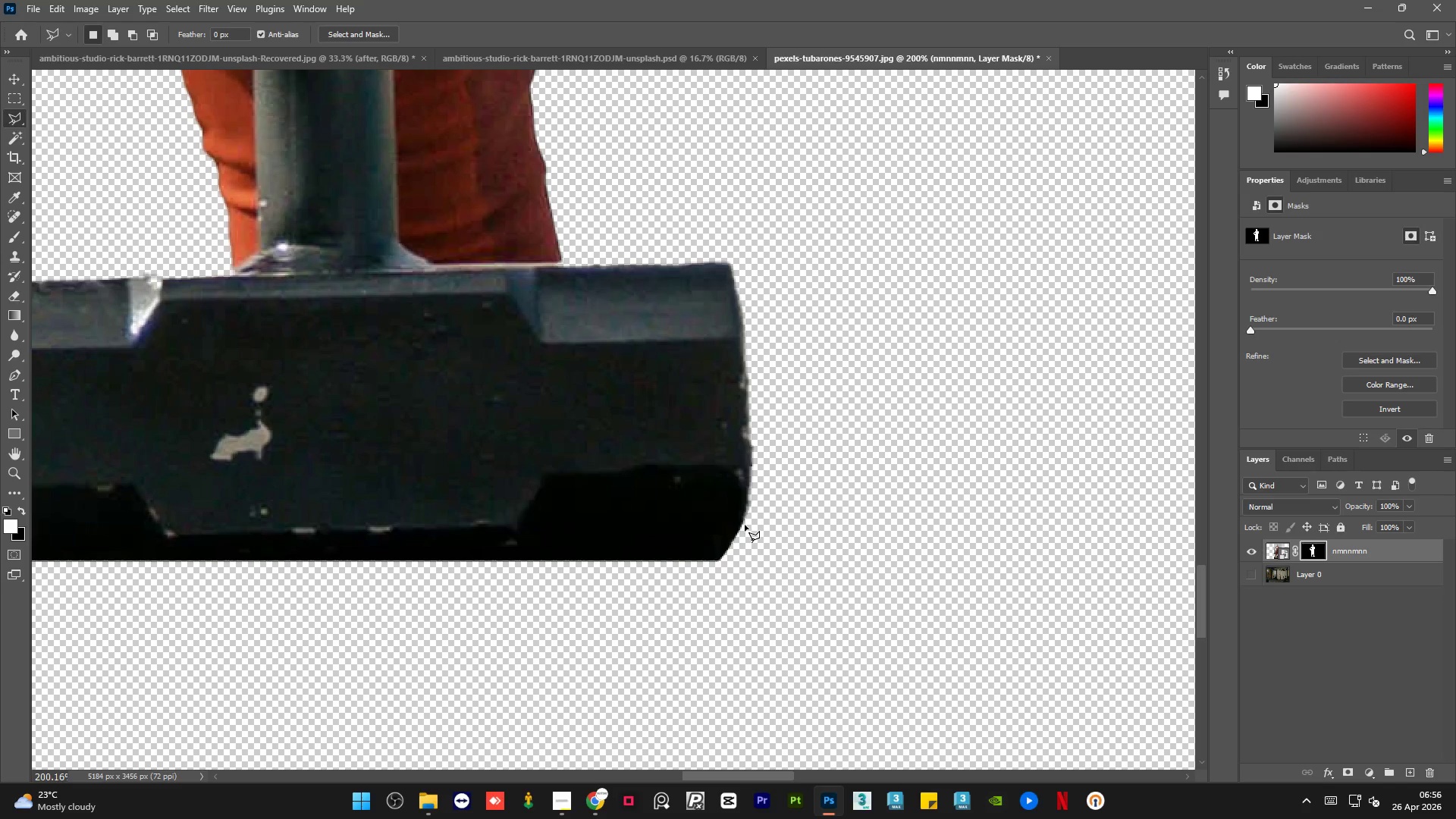 
hold_key(key=AltLeft, duration=3.31)
scroll: coordinate [761, 515], scroll_direction: down, amount: 12.0
 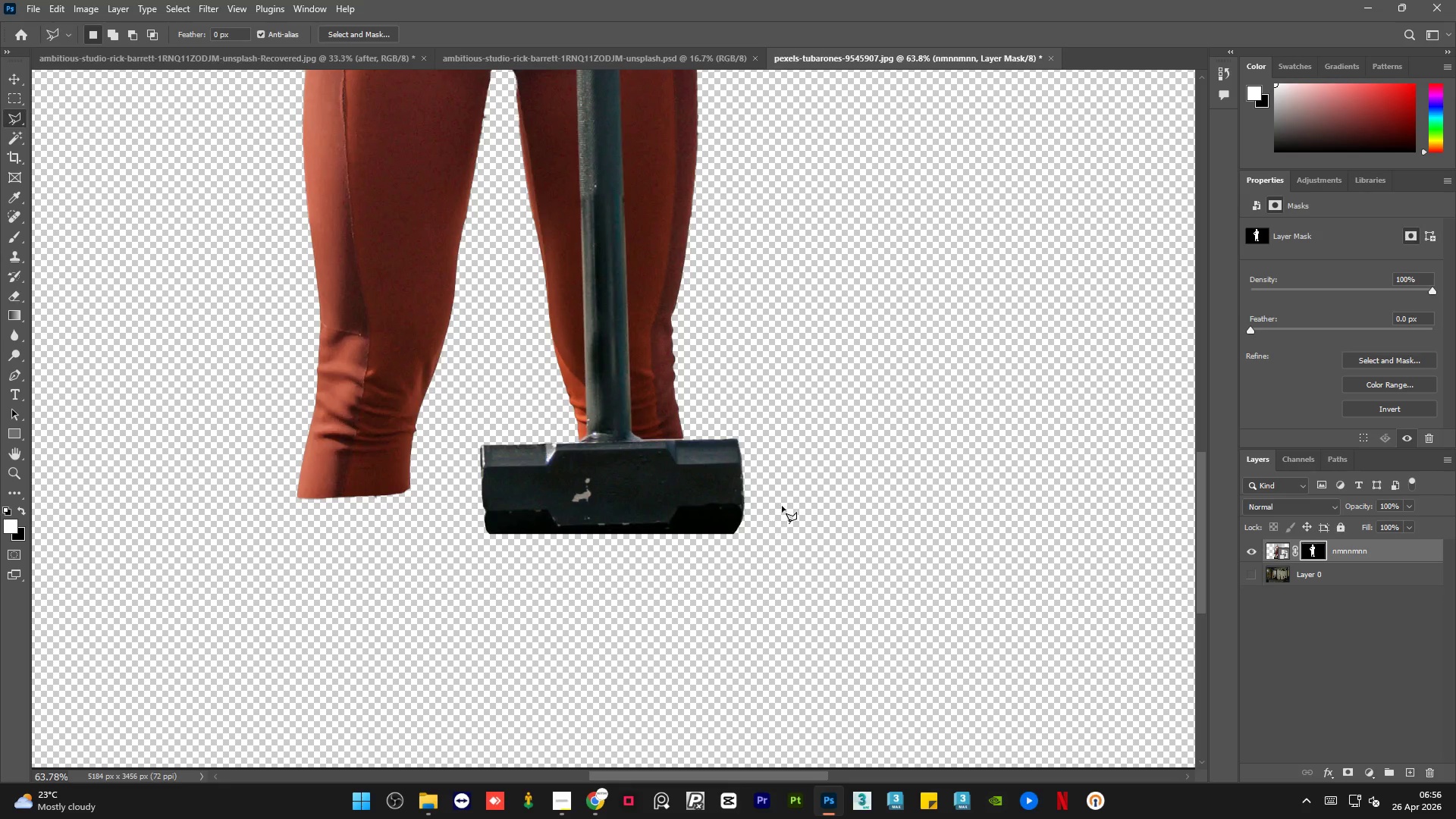 
scroll: coordinate [700, 529], scroll_direction: up, amount: 7.0
 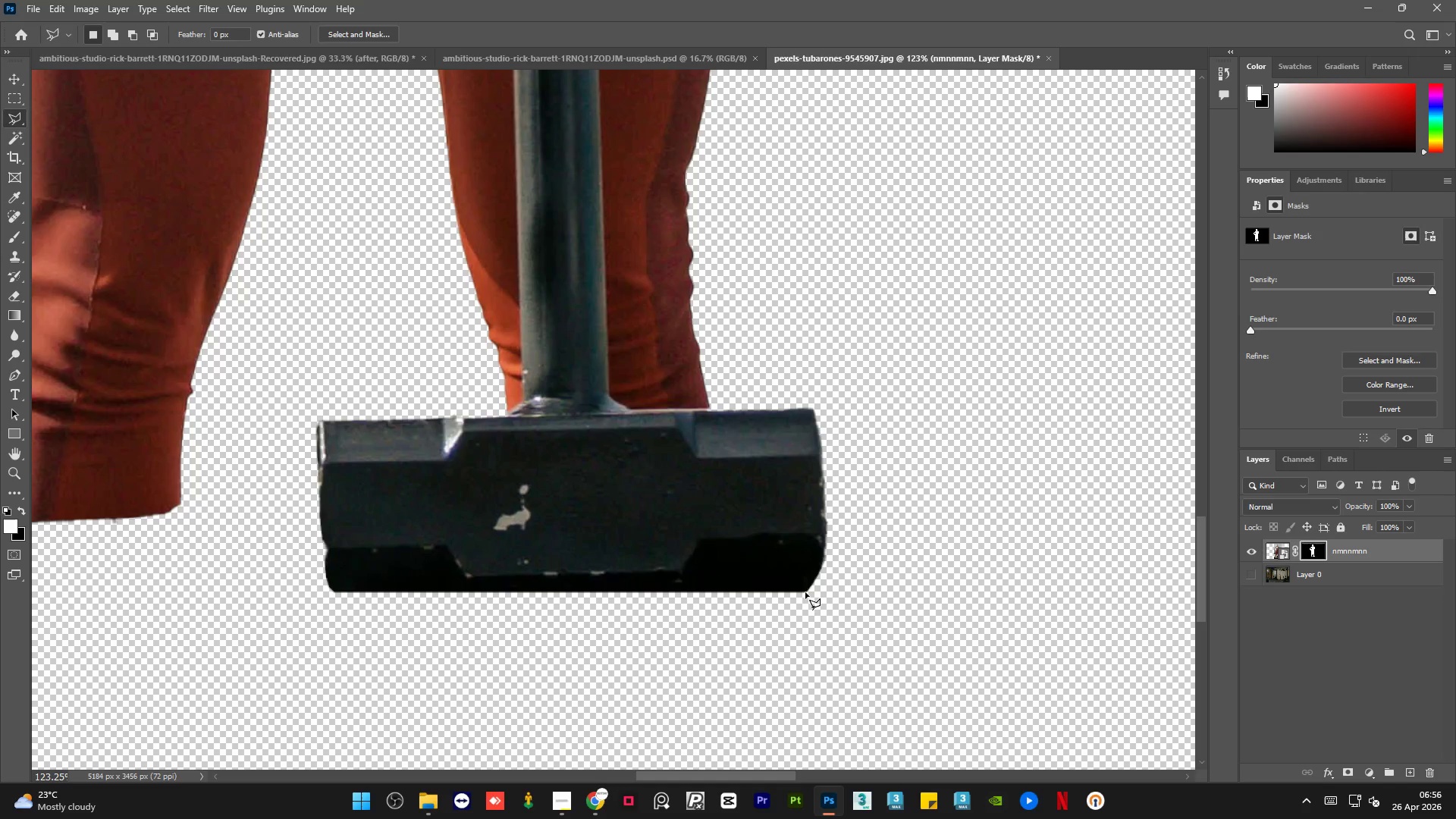 
left_click([805, 592])
 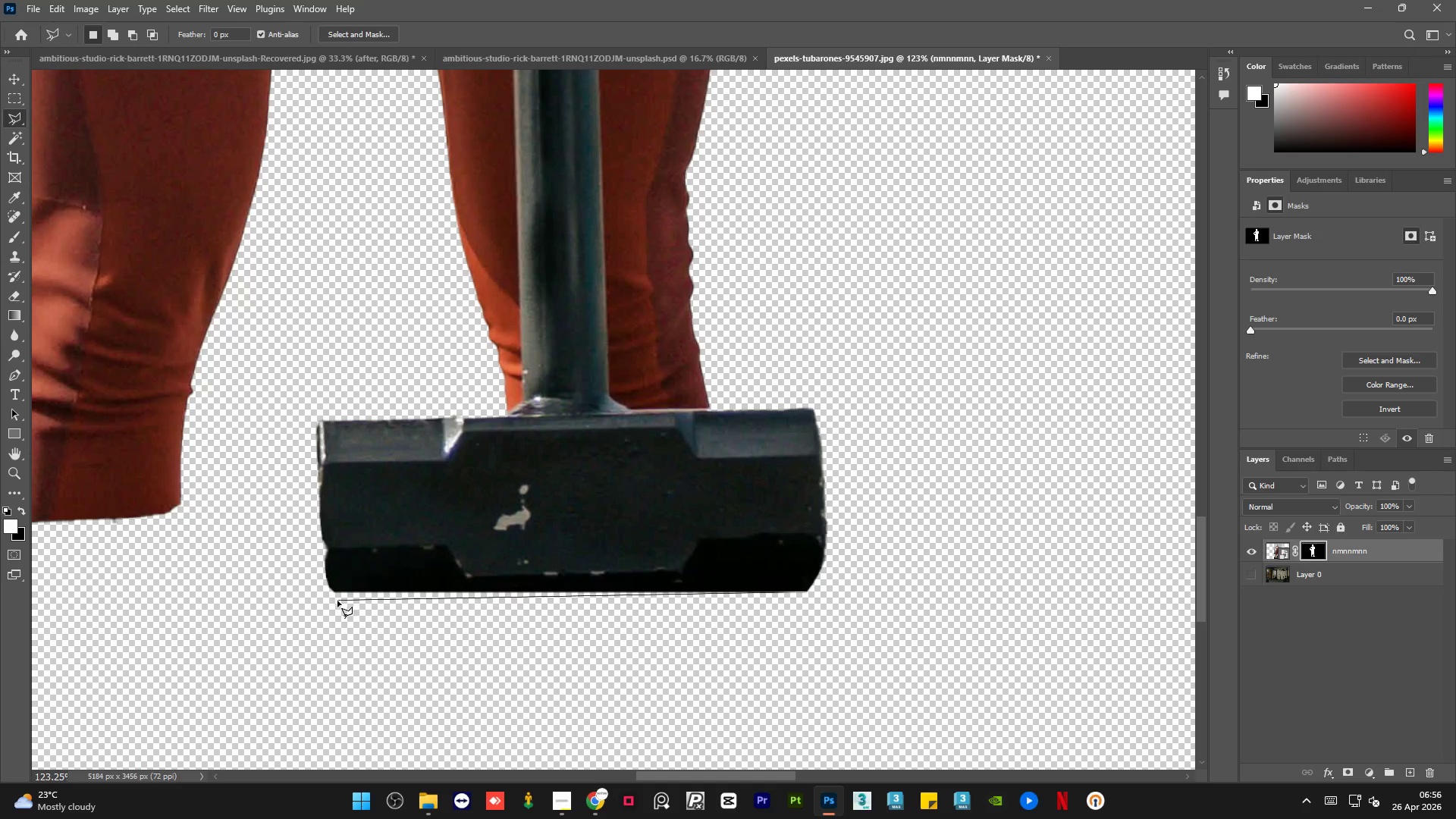 
wait(5.06)
 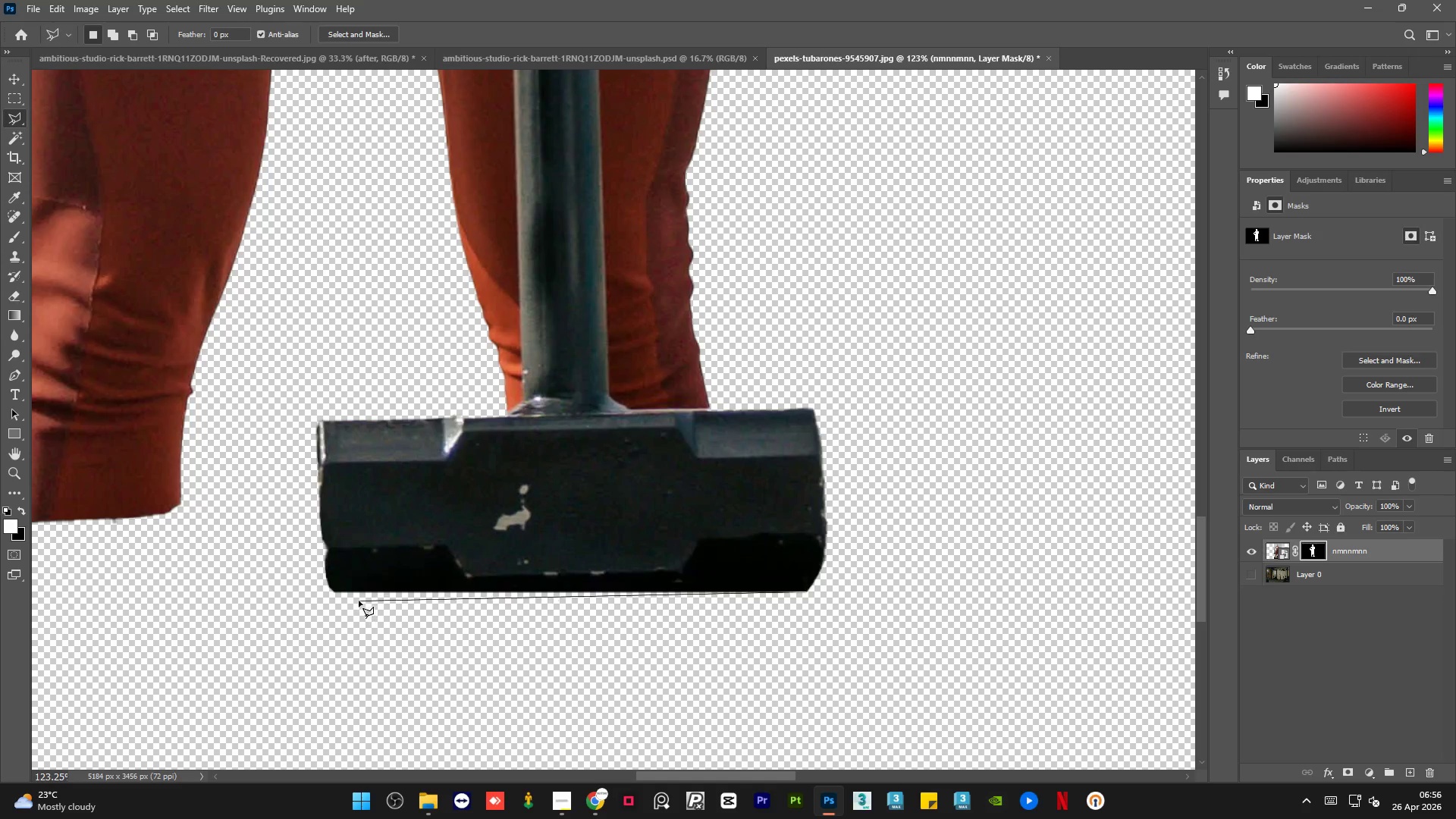 
left_click([334, 601])
 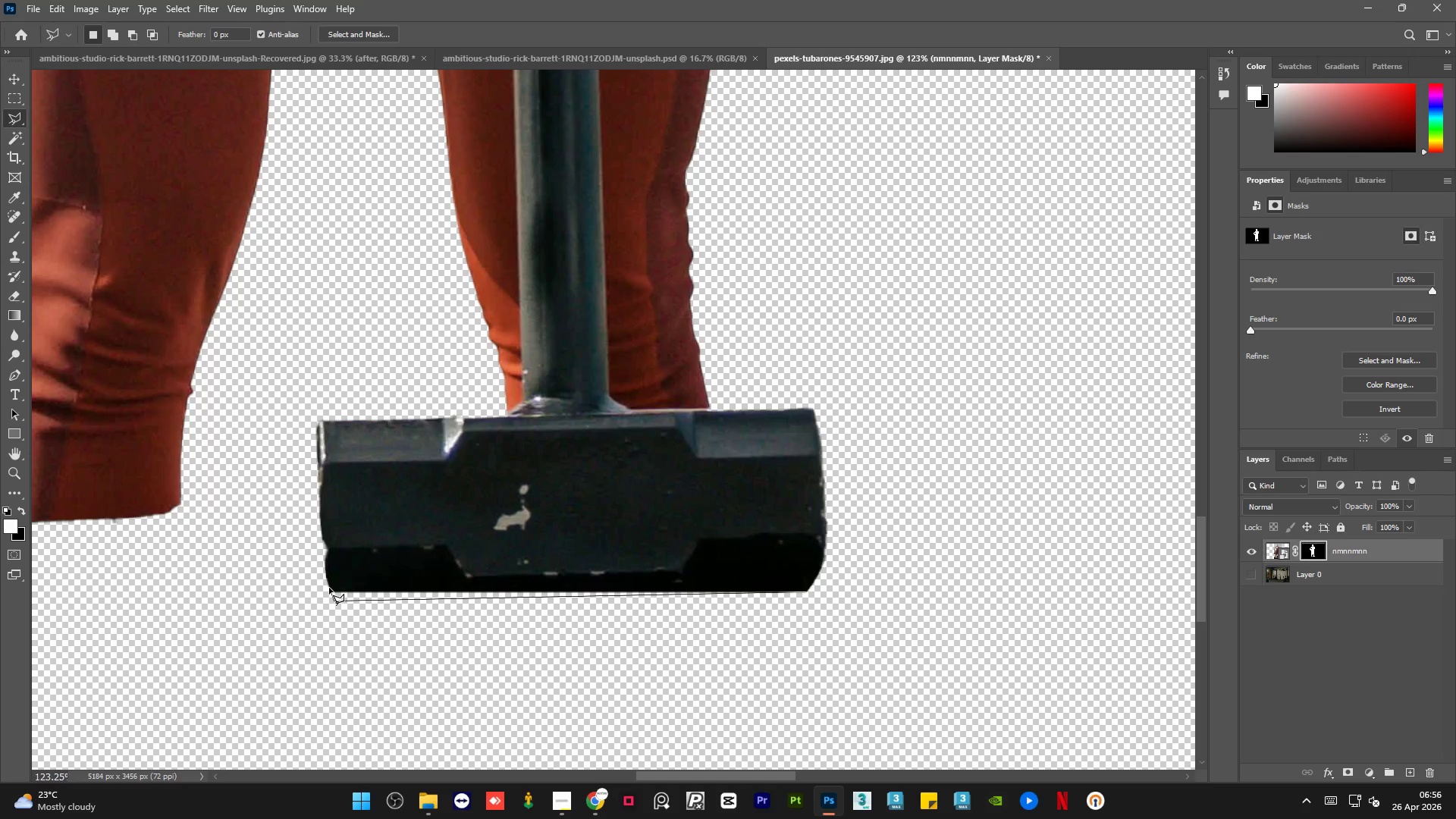 
left_click([328, 588])
 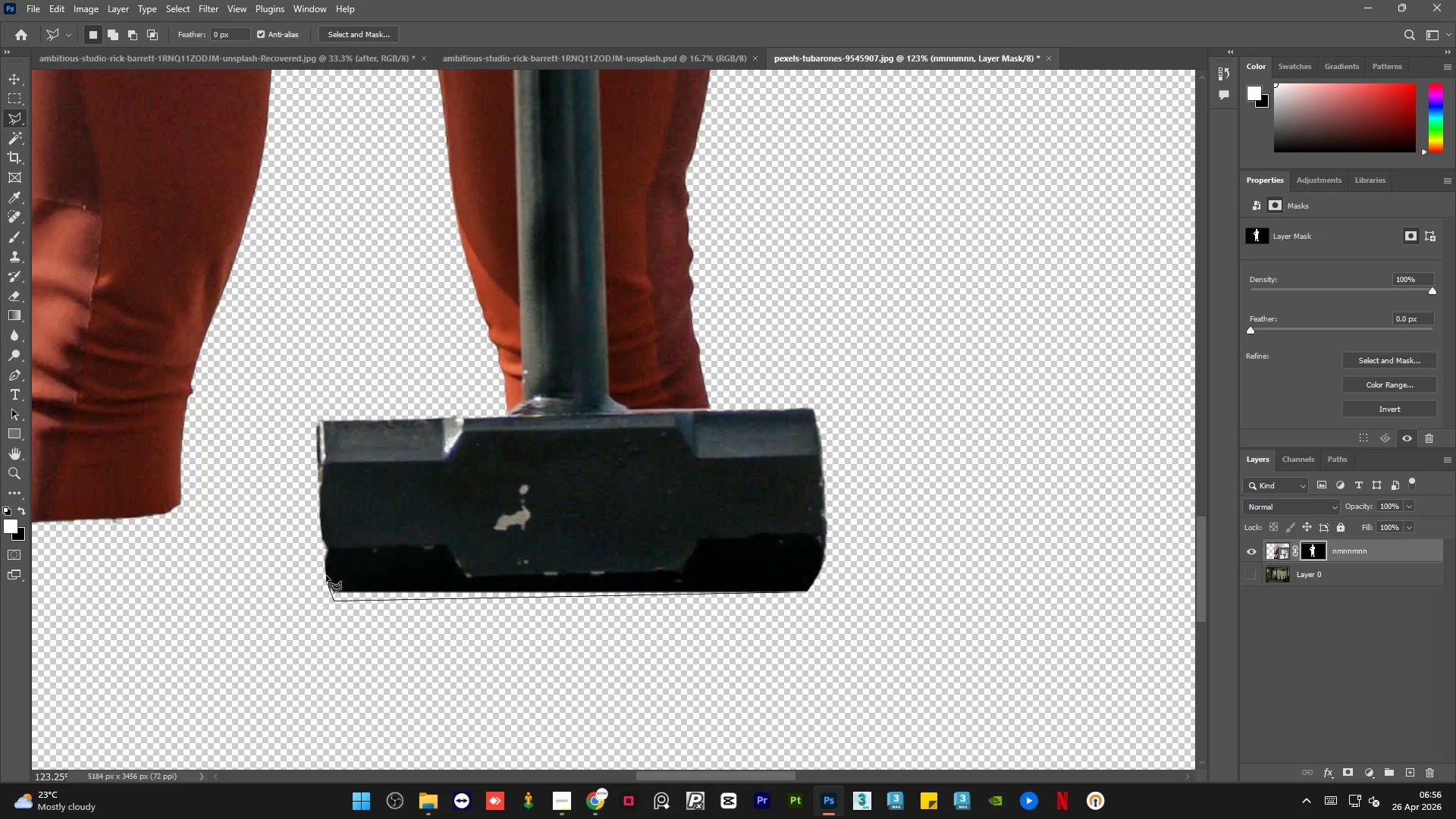 
left_click([325, 576])
 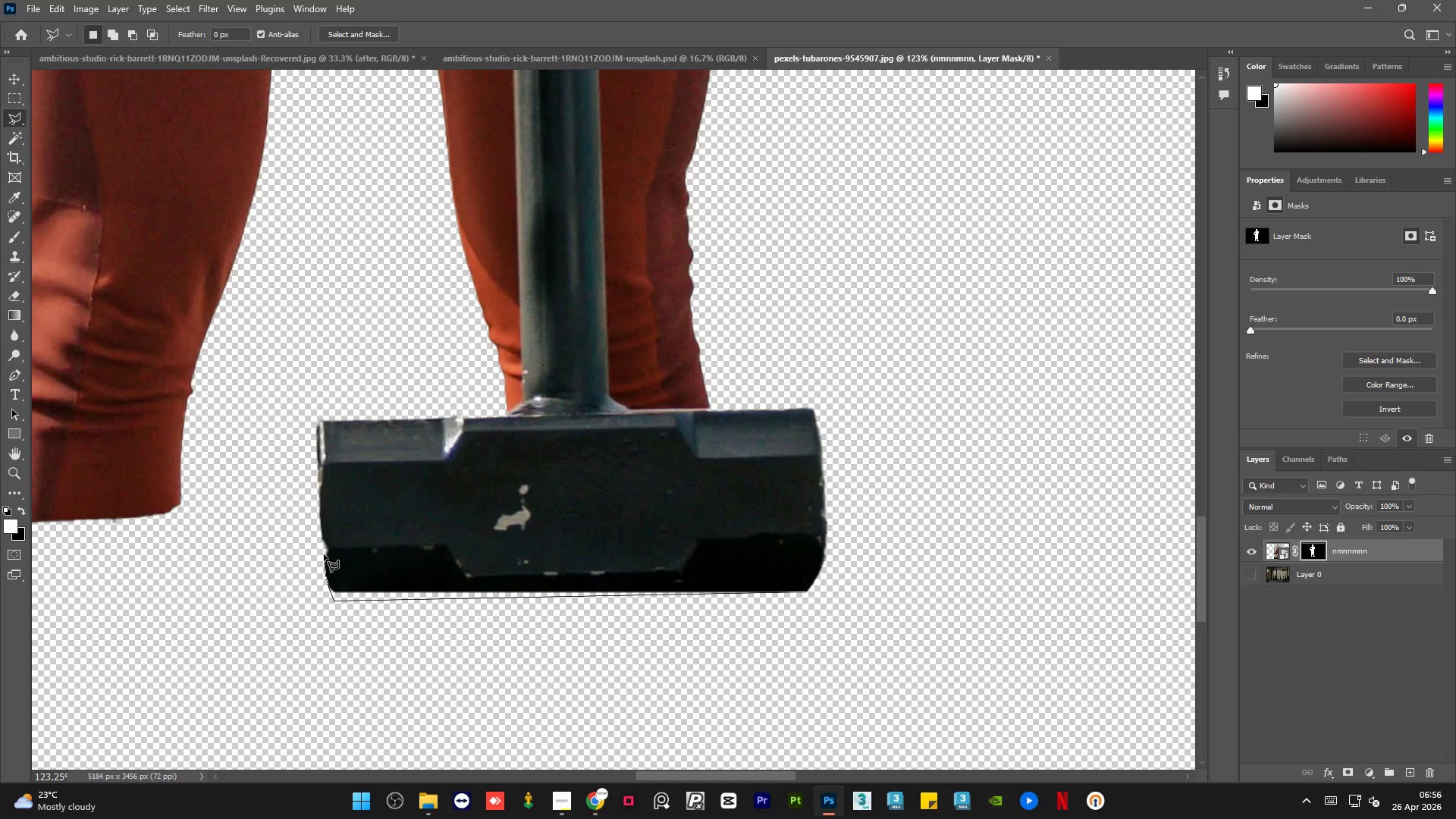 
left_click([324, 554])
 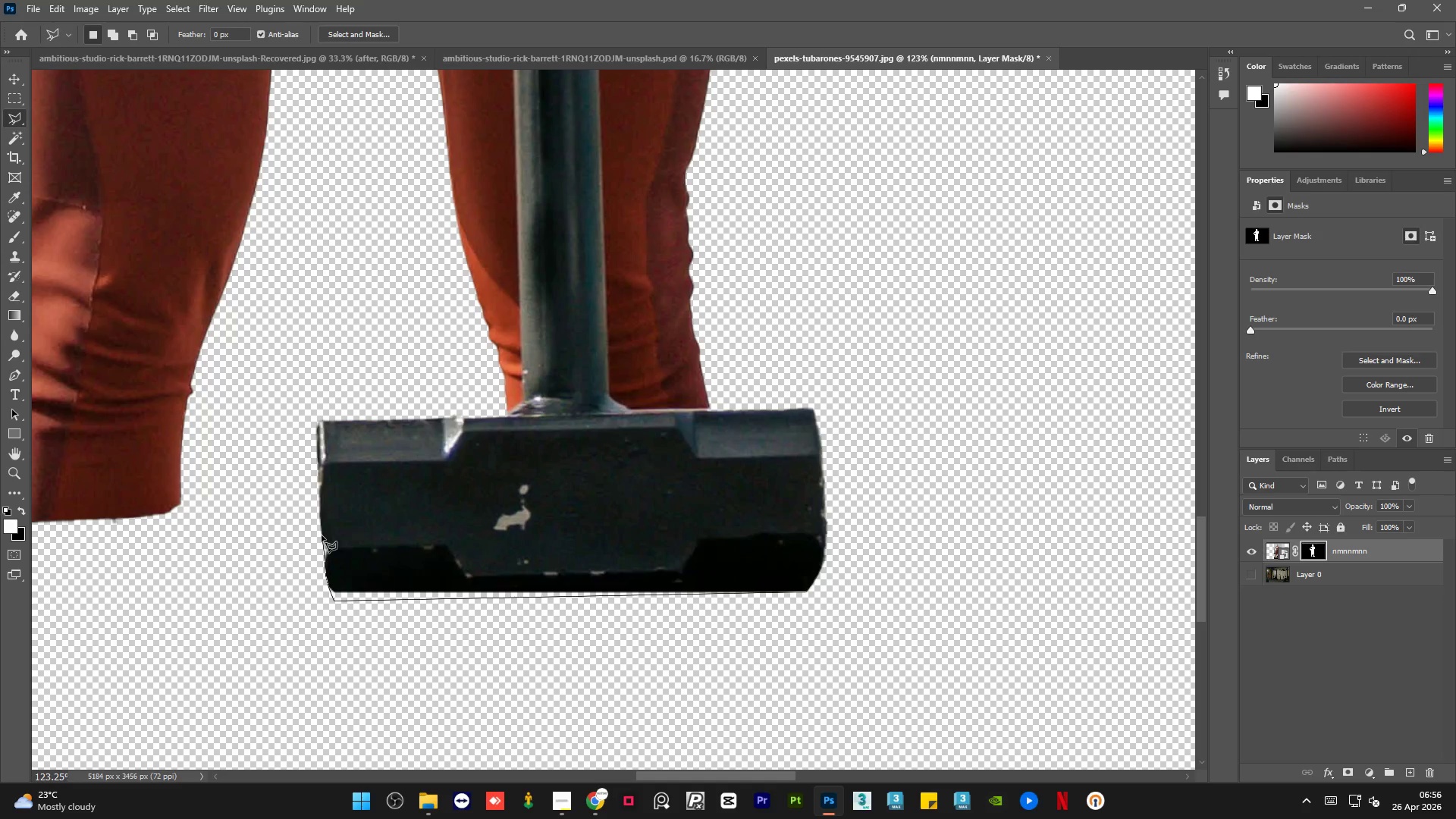 
left_click([322, 535])
 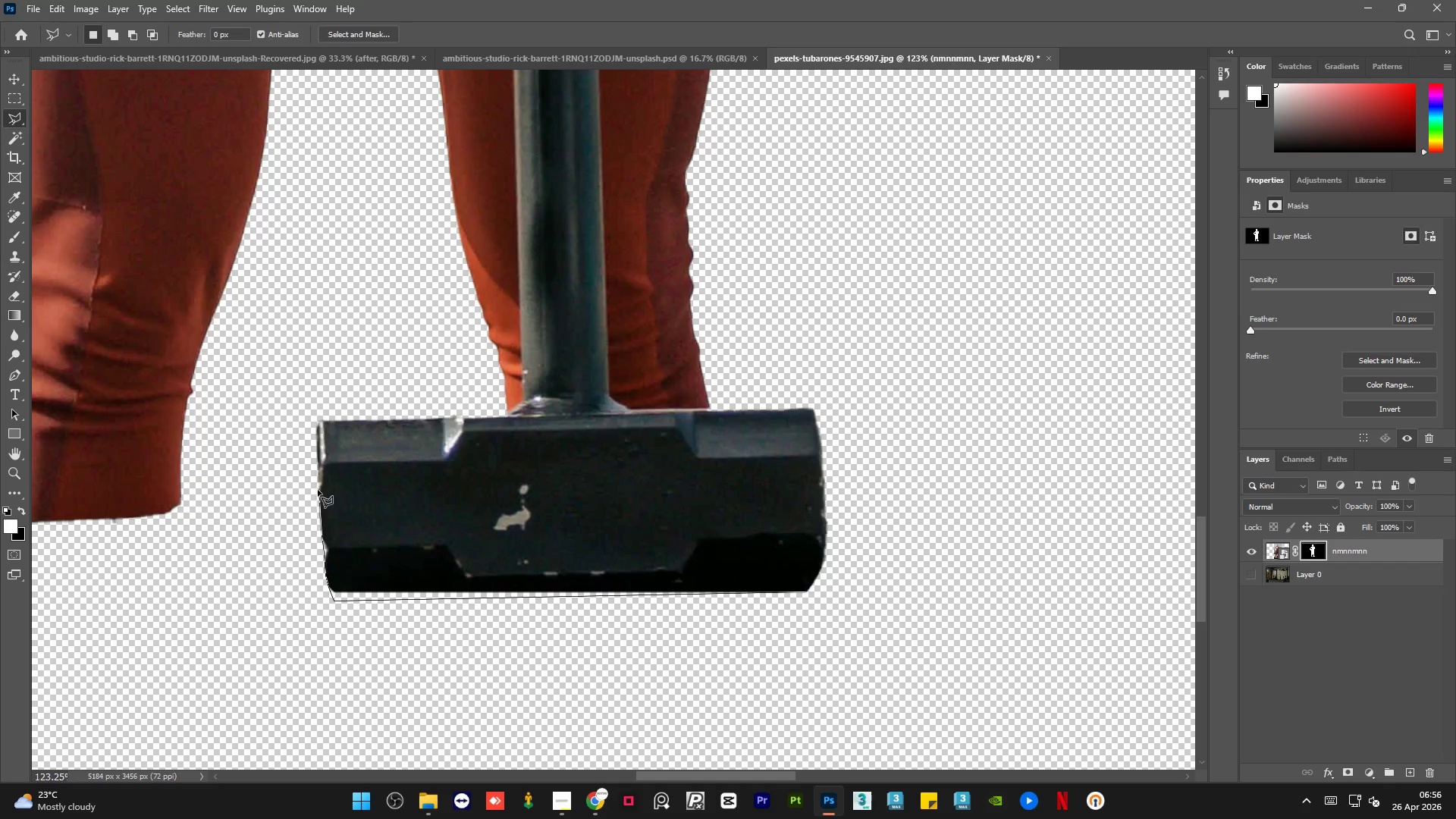 
left_click([318, 487])
 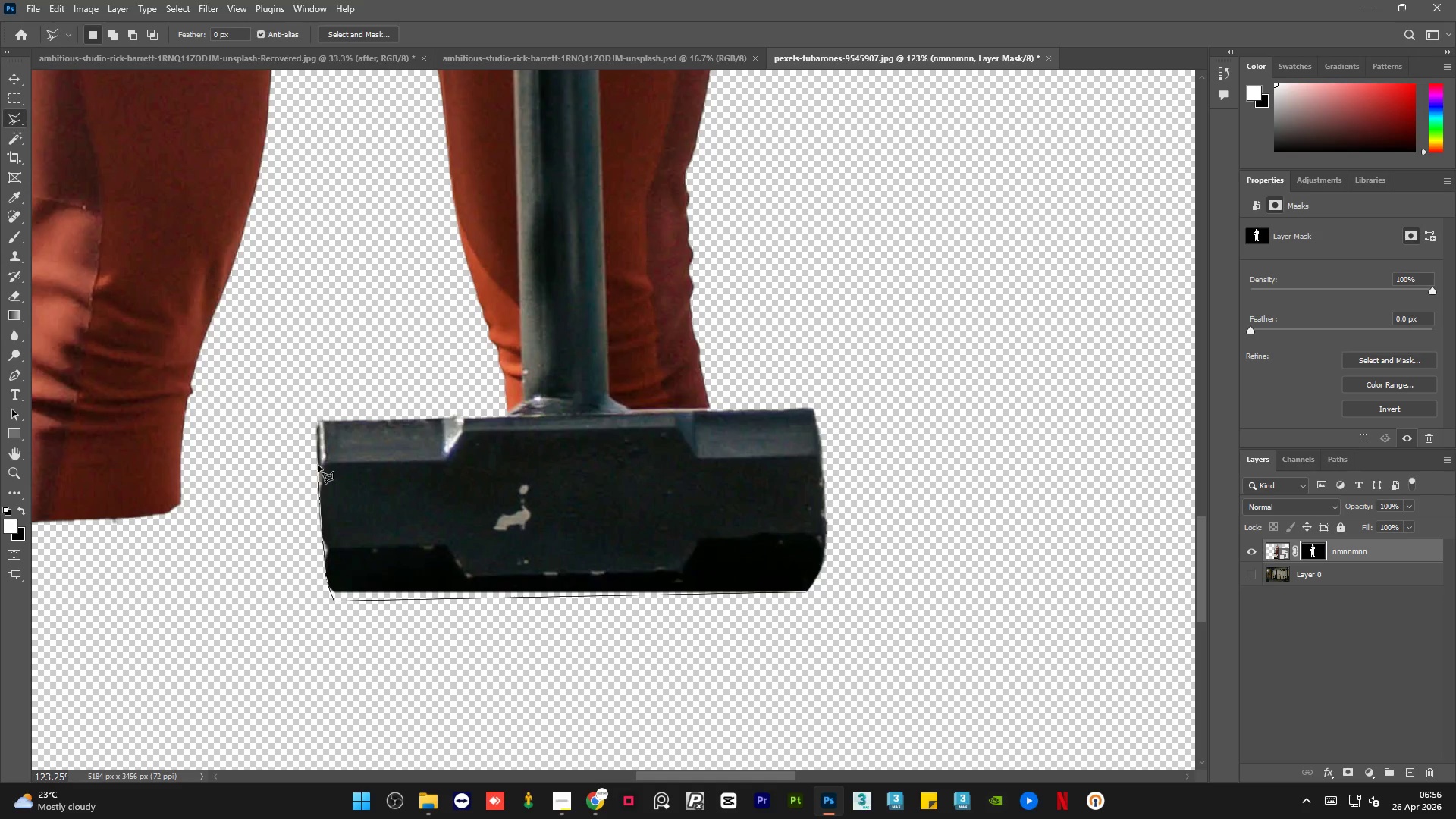 
left_click([318, 465])
 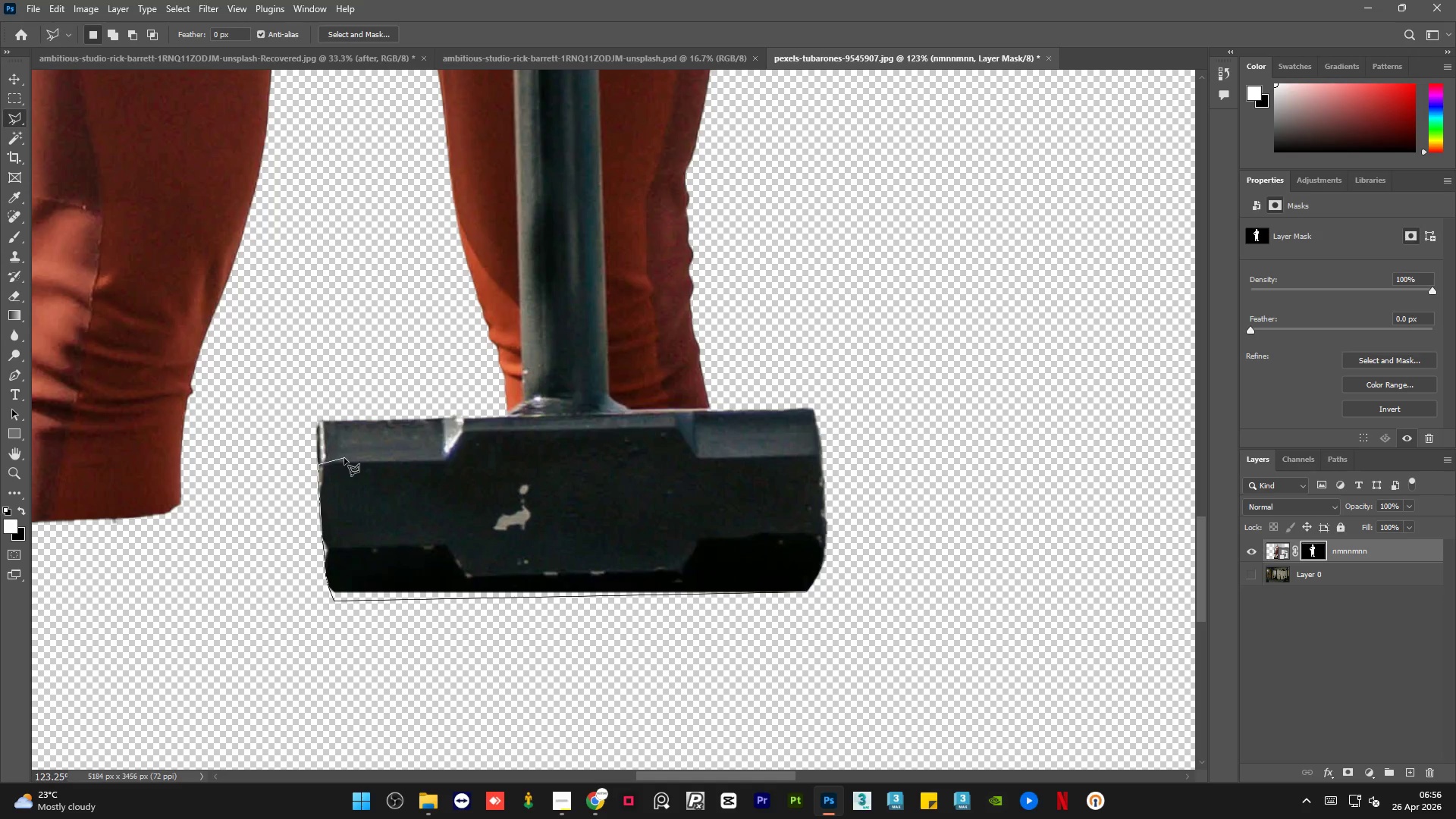 
left_click_drag(start_coordinate=[374, 485], to_coordinate=[398, 516])
 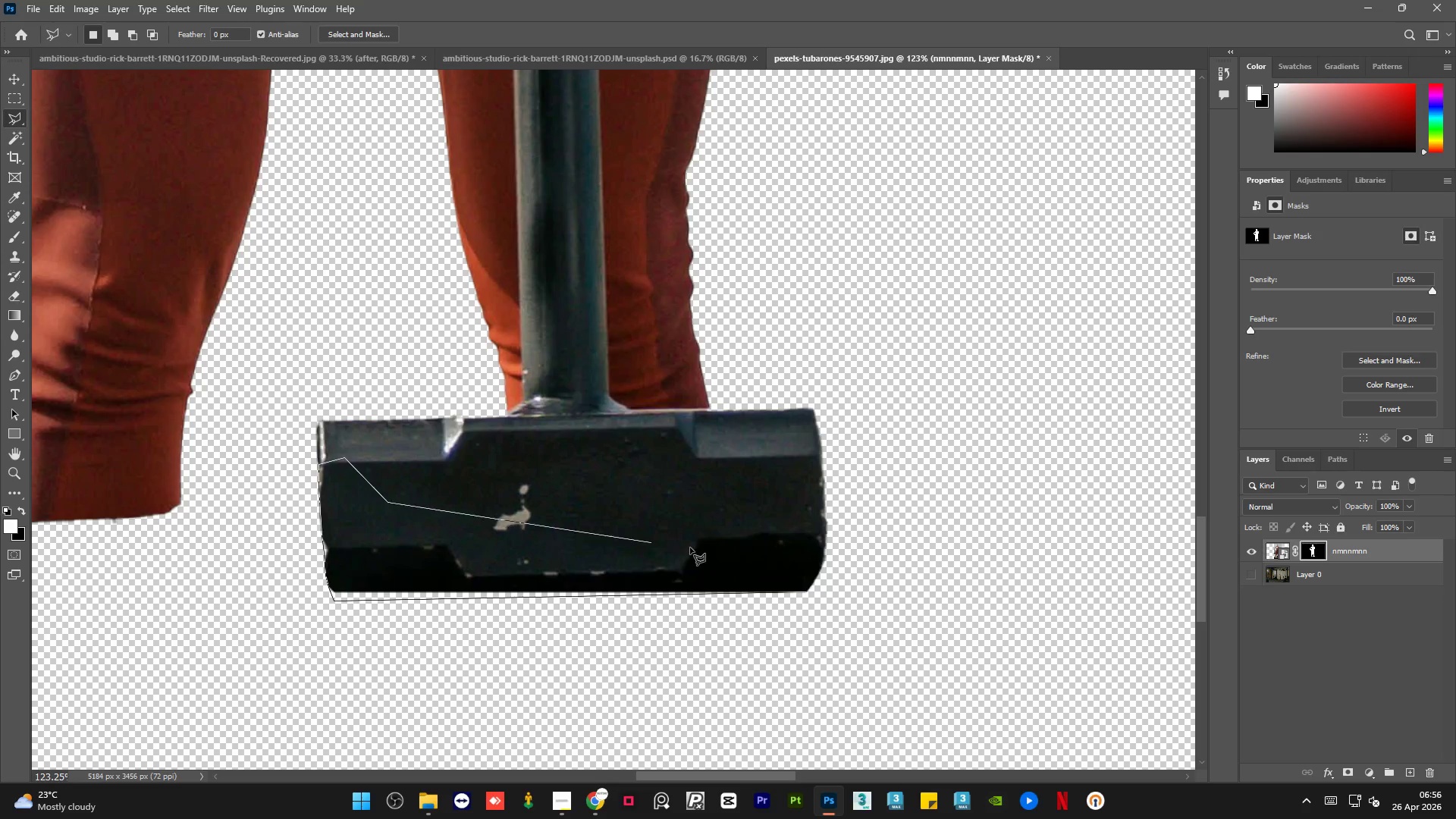 
left_click([730, 550])
 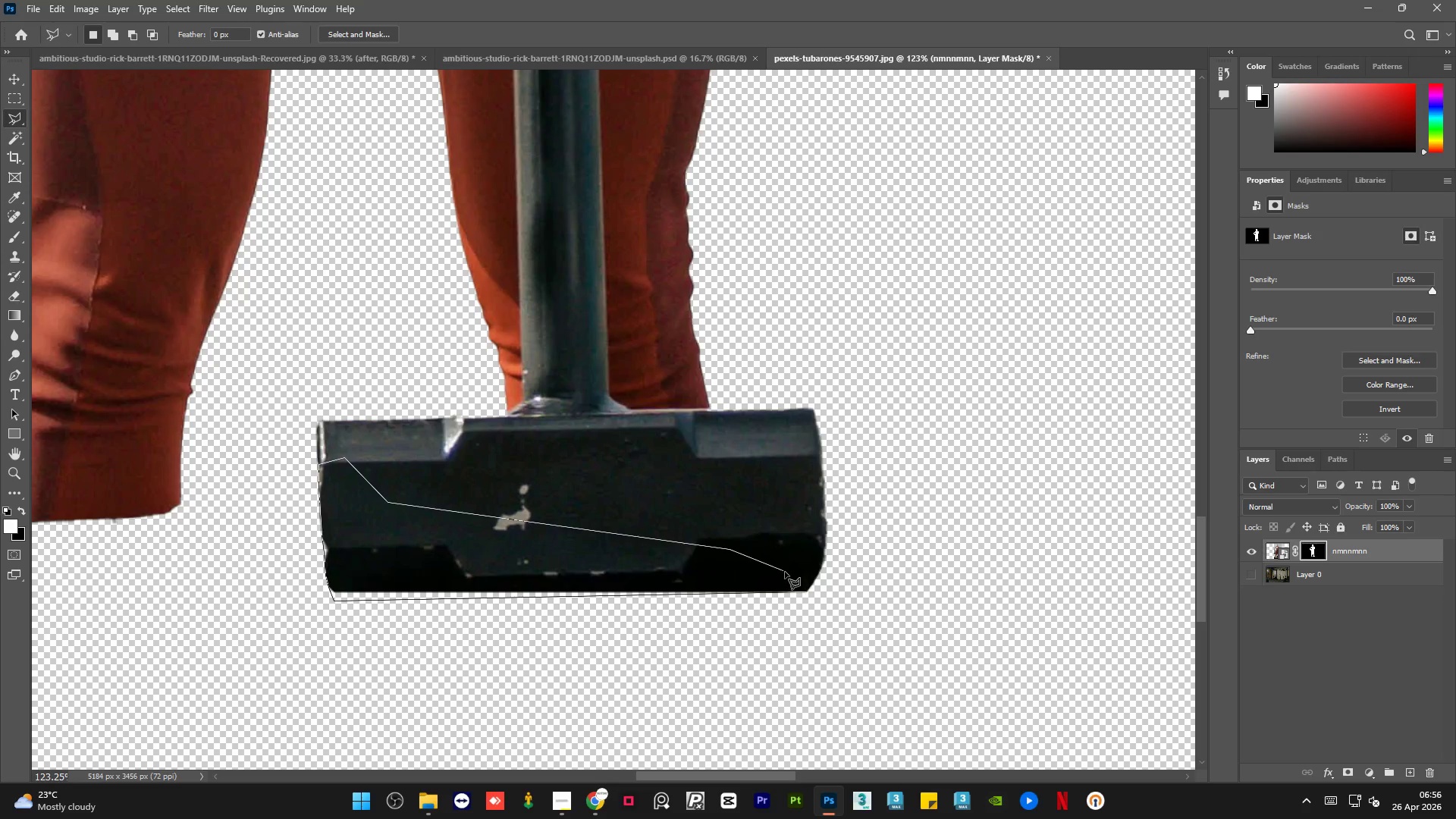 
left_click([807, 582])
 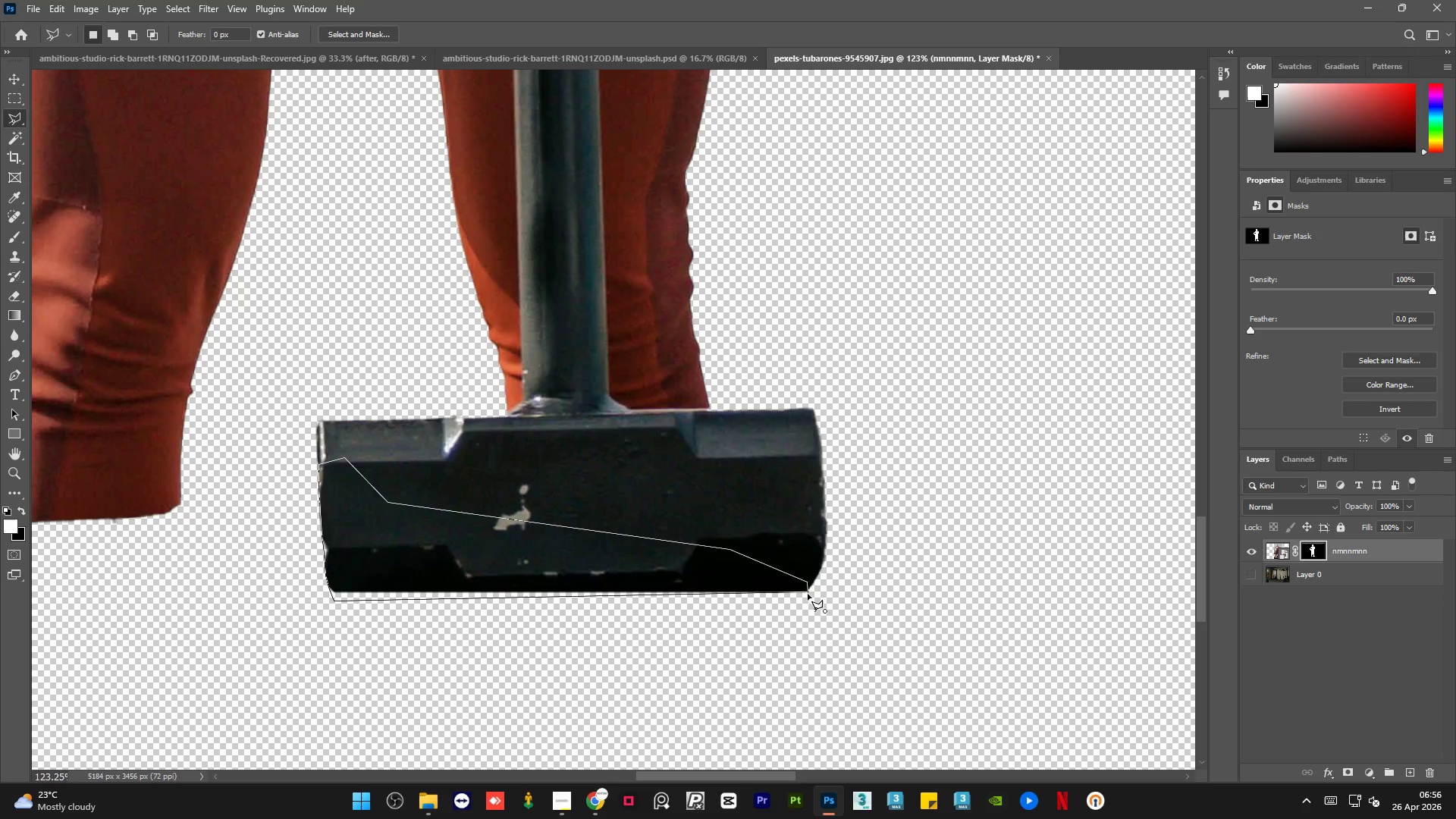 
left_click([808, 594])
 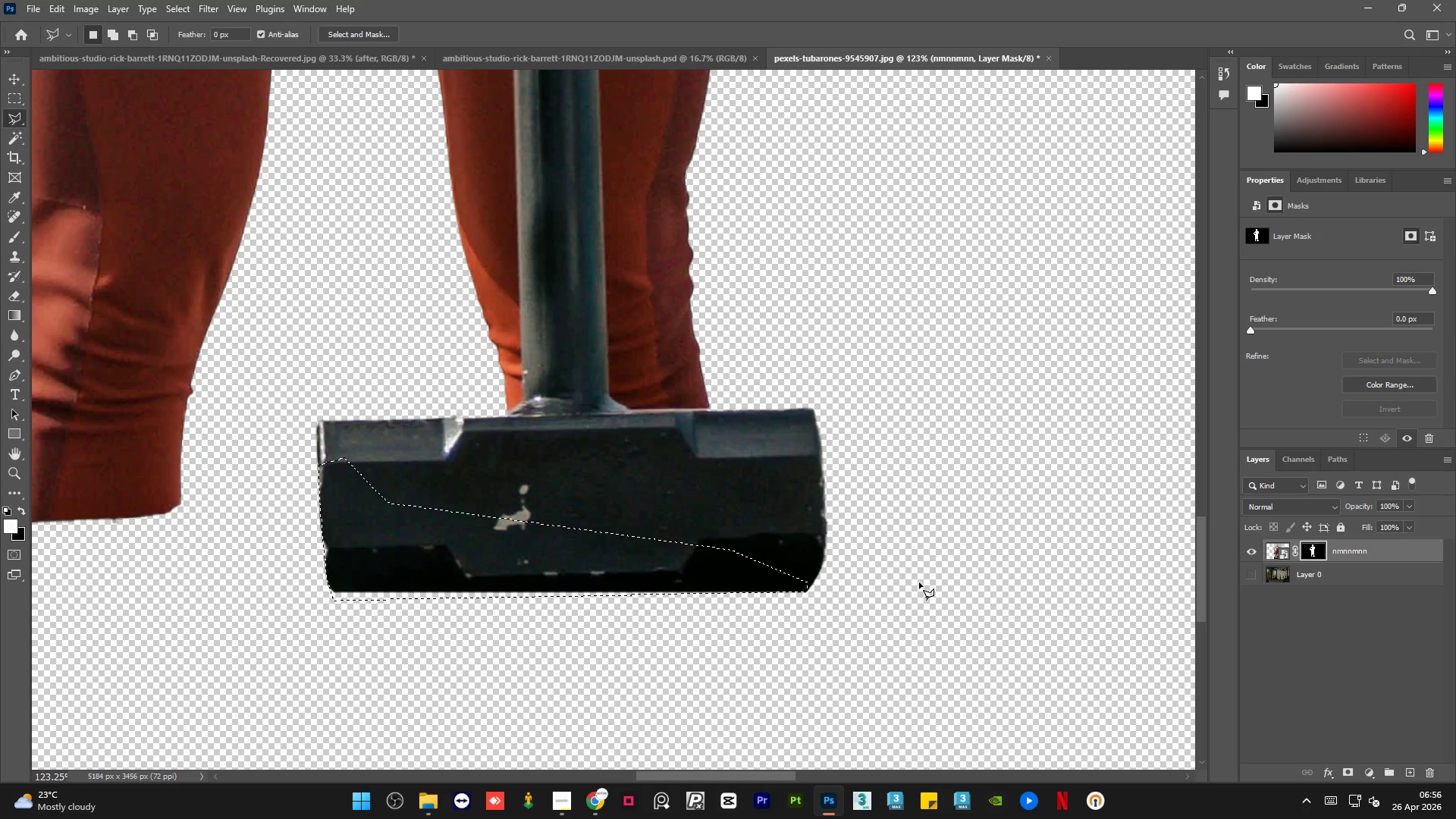 
key(X)
 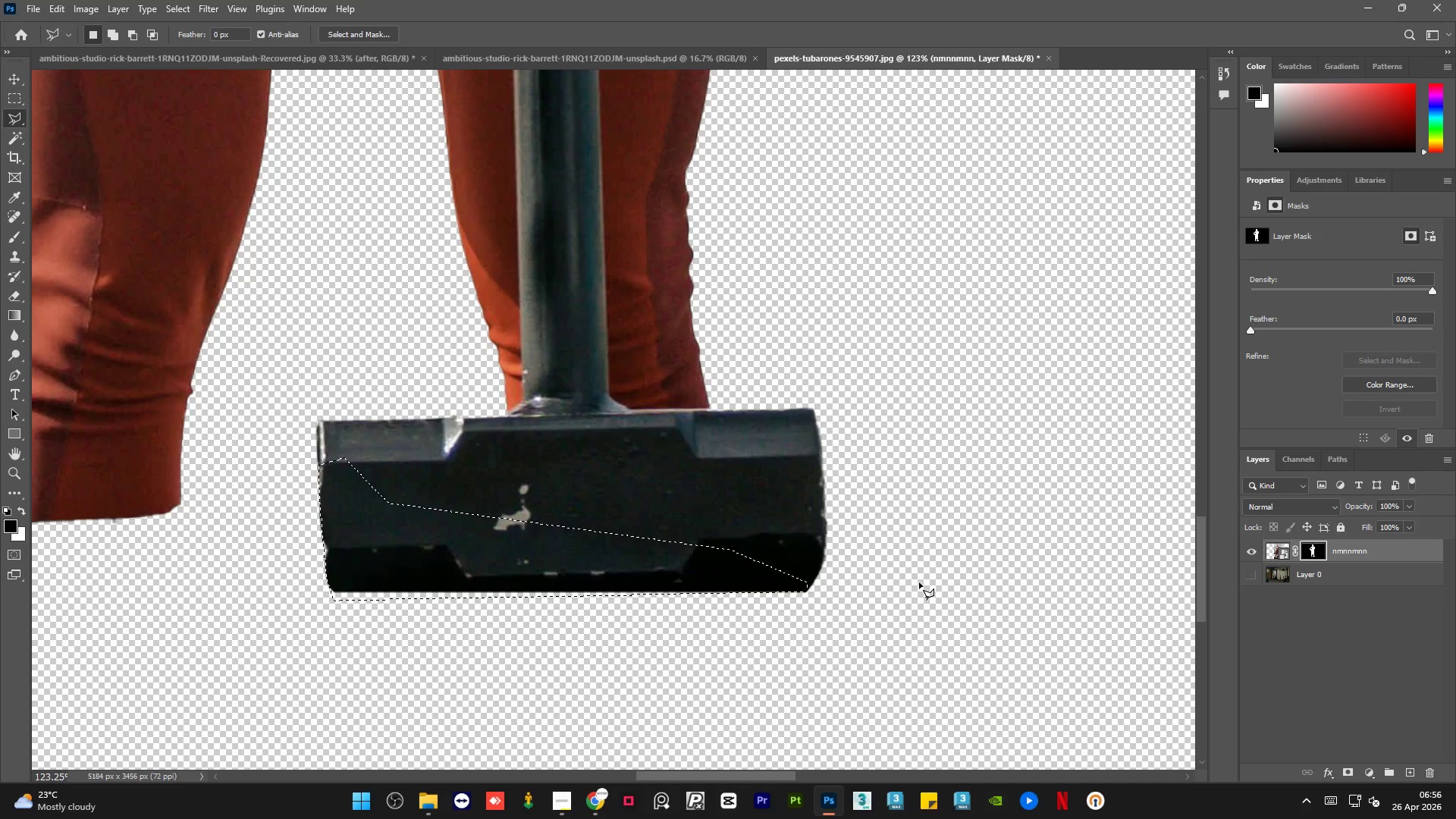 
key(Delete)
 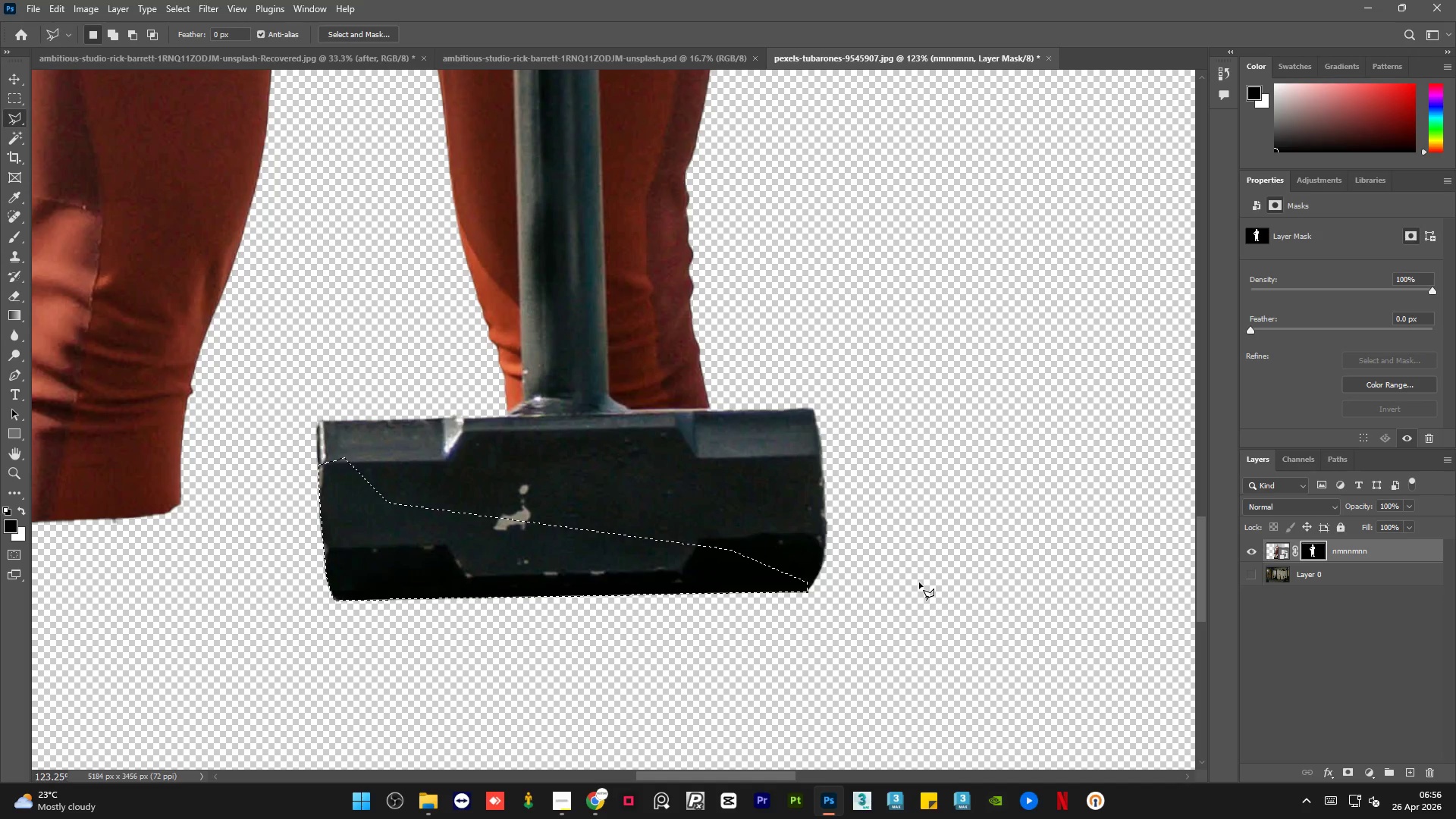 
key(Control+D)
 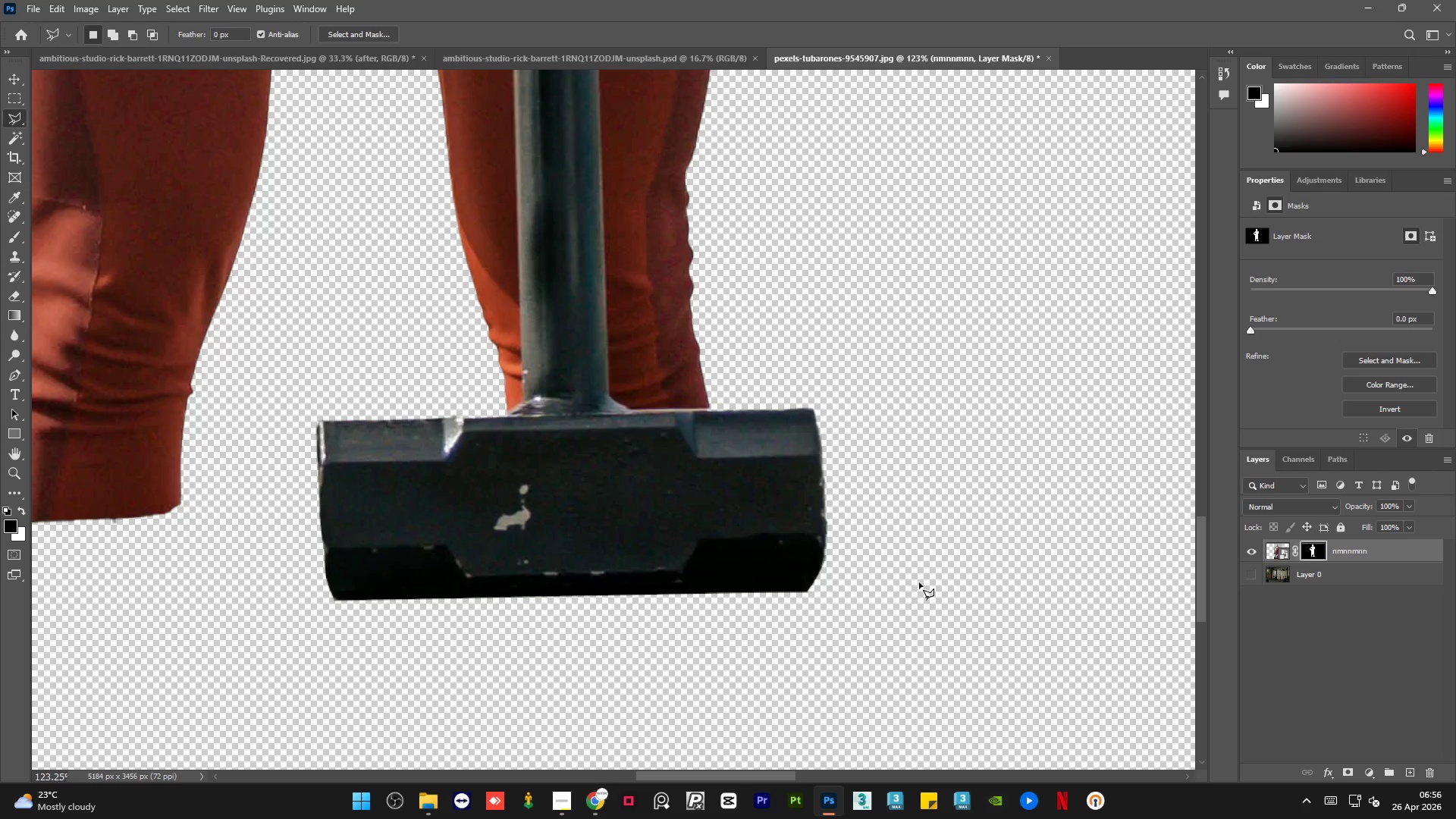 
hold_key(key=AltLeft, duration=1.53)
hold_key(key=AltLeft, duration=0.55)
scroll: coordinate [388, 597], scroll_direction: down, amount: 13.0
 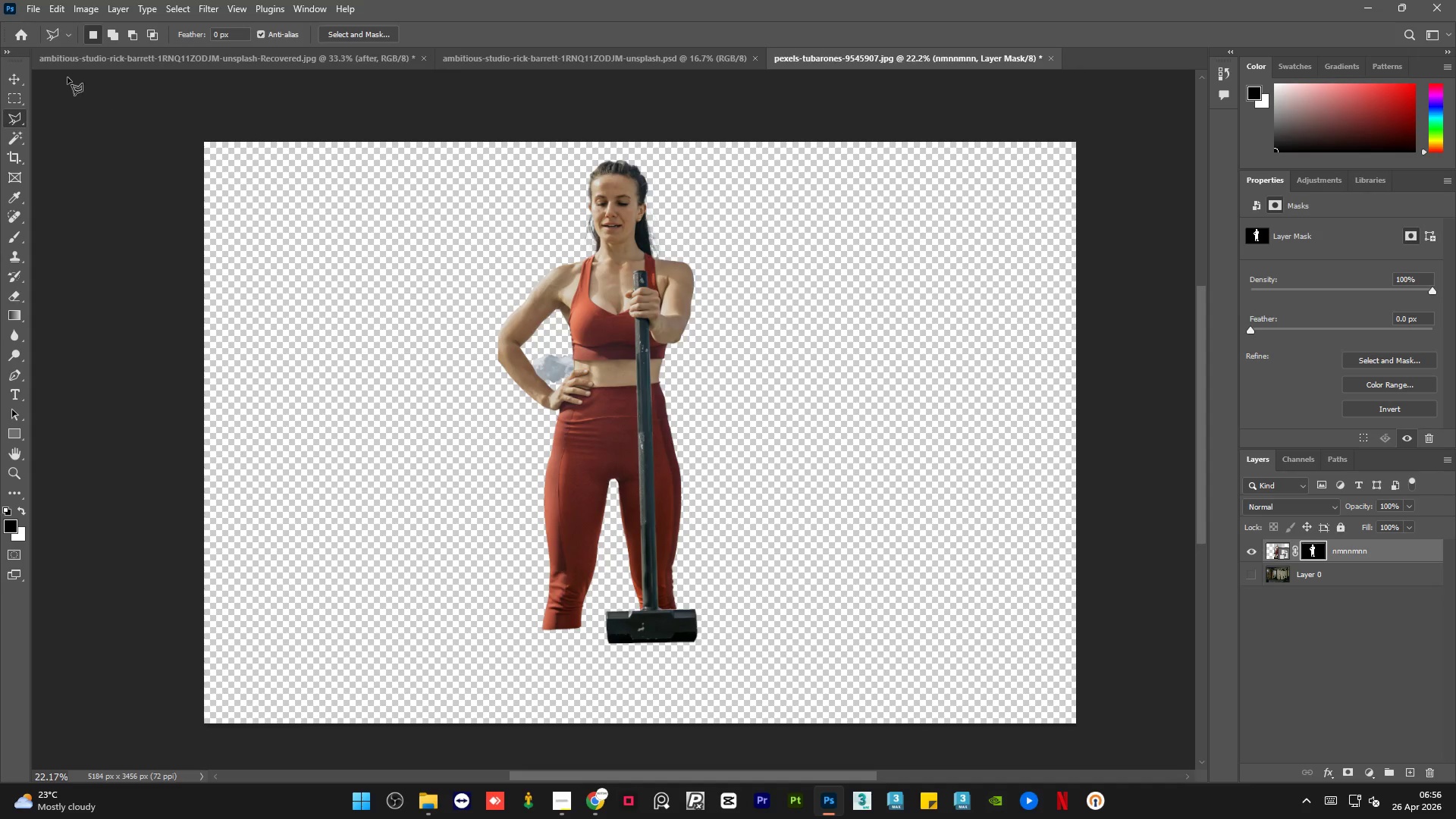 
double_click([136, 205])
 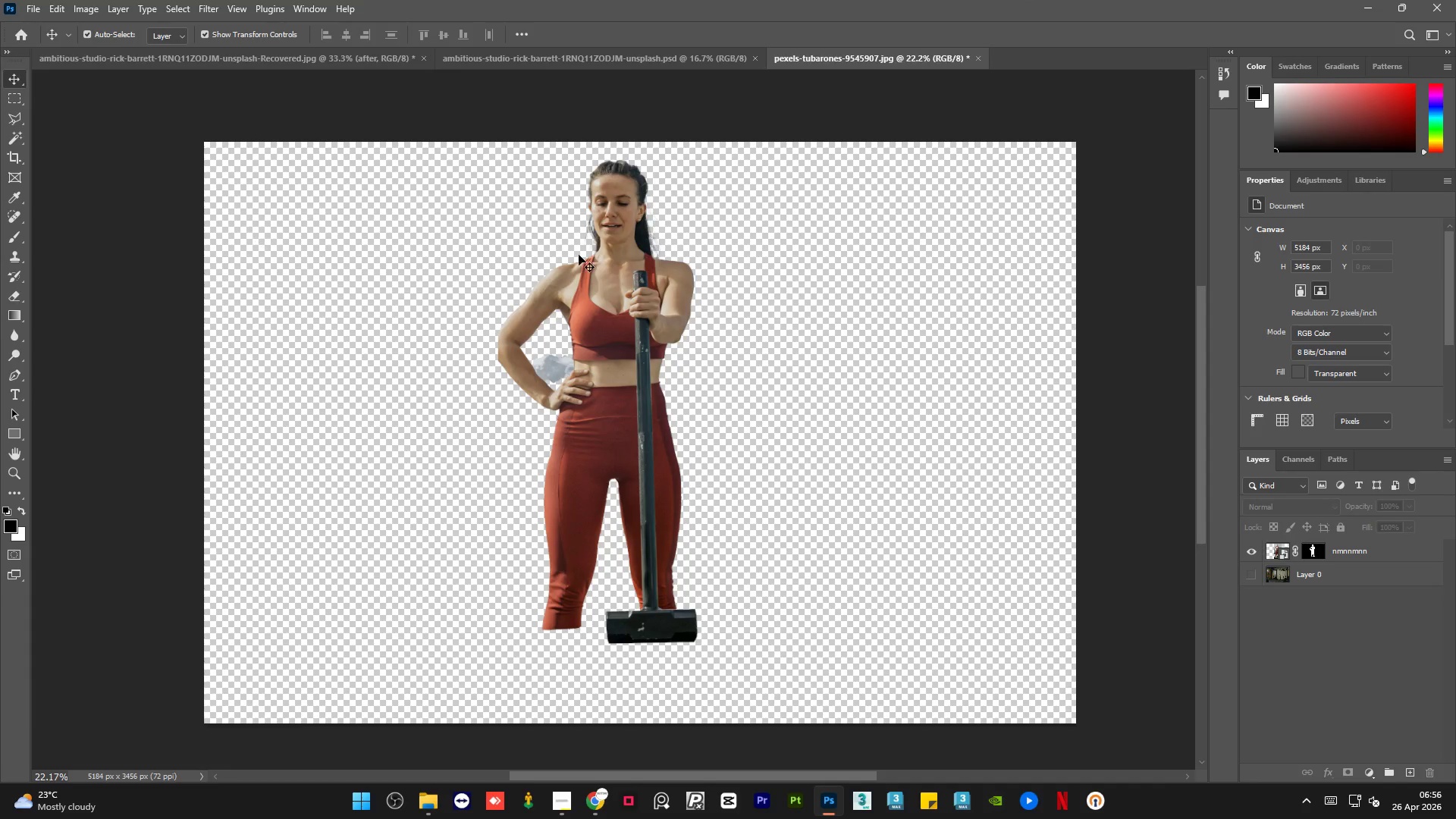 
key(Control+S)
 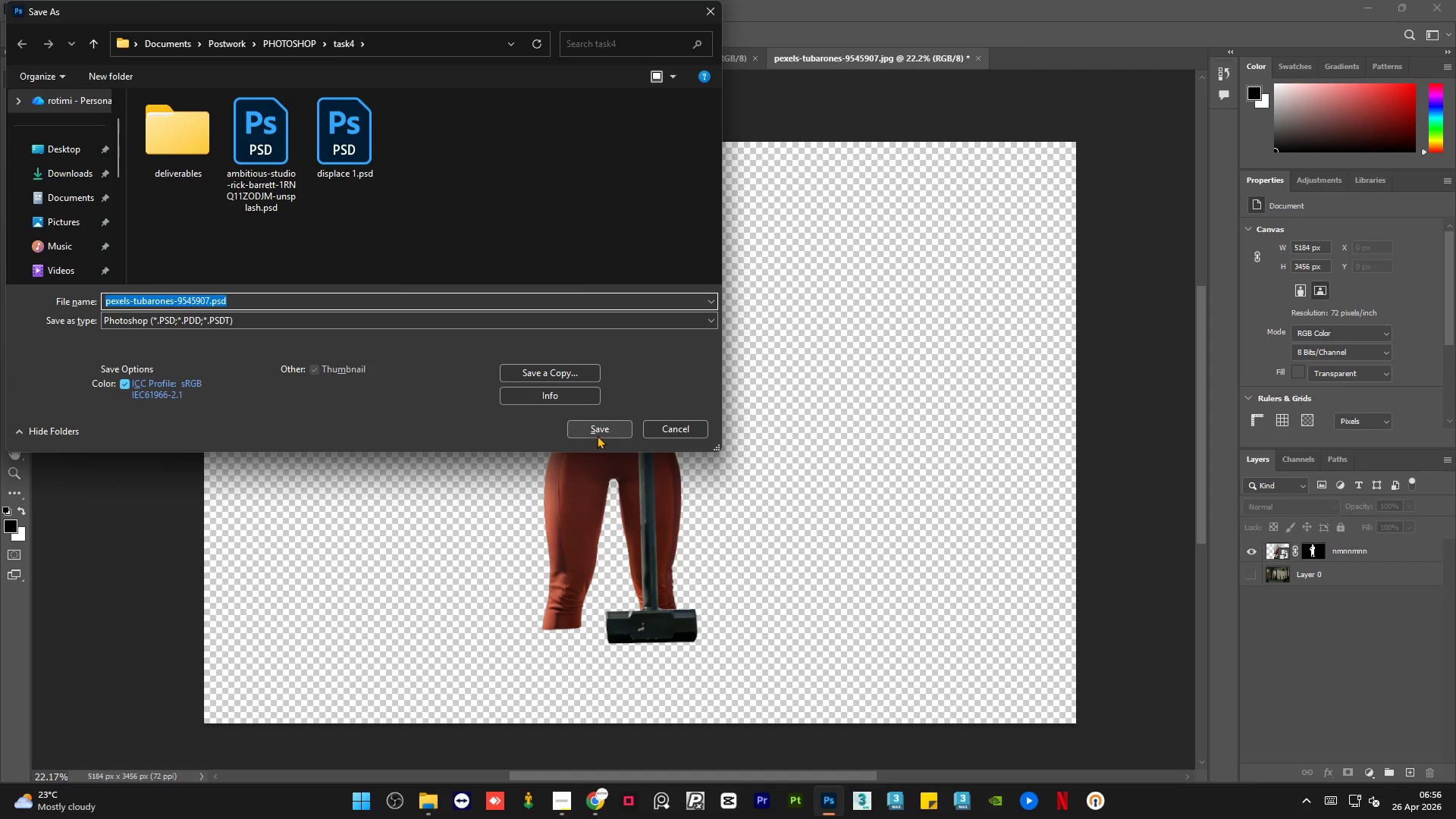 
left_click([597, 425])
 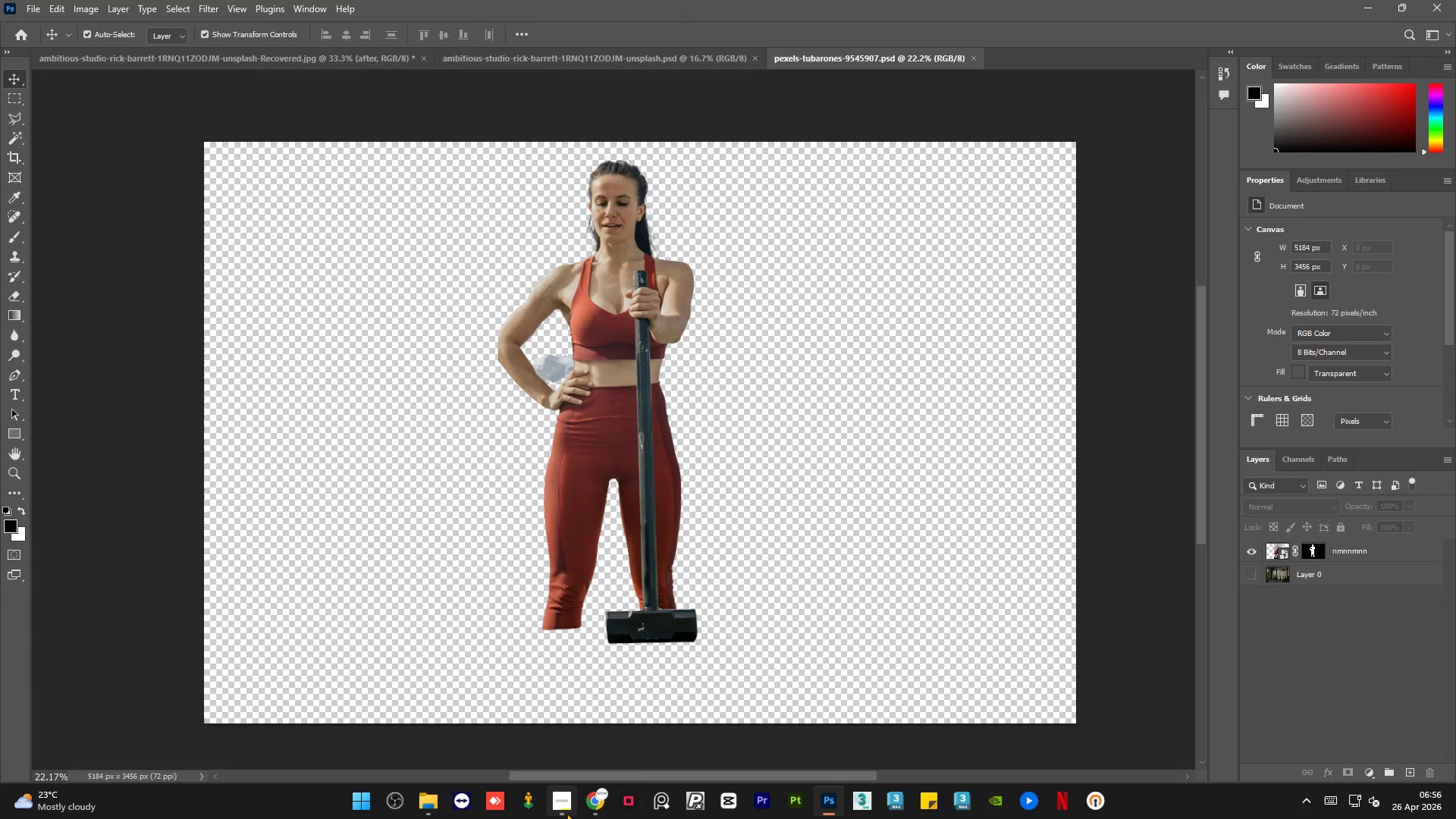 
left_click([566, 813])